 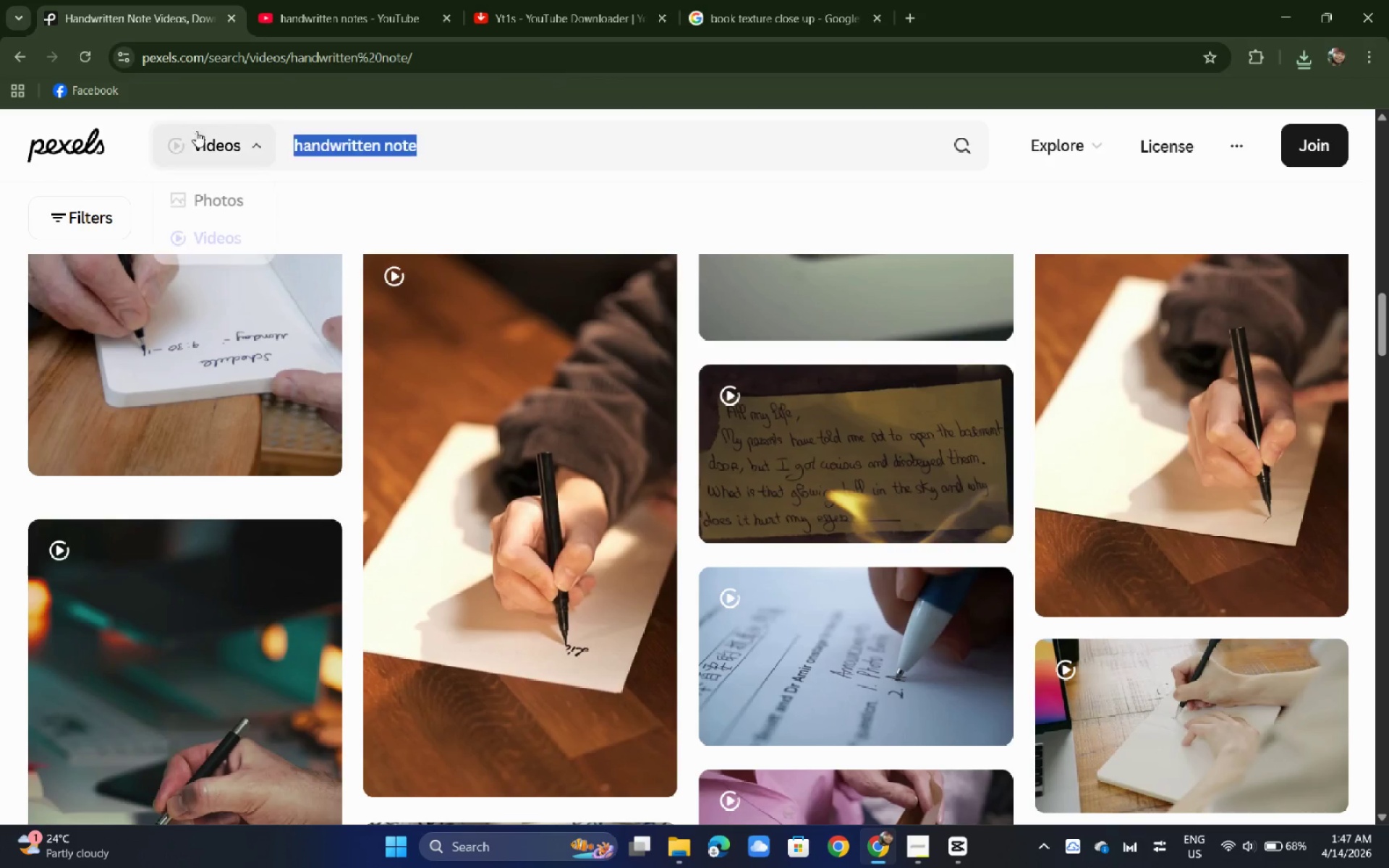 
left_click_drag(start_coordinate=[462, 157], to_coordinate=[196, 131])
 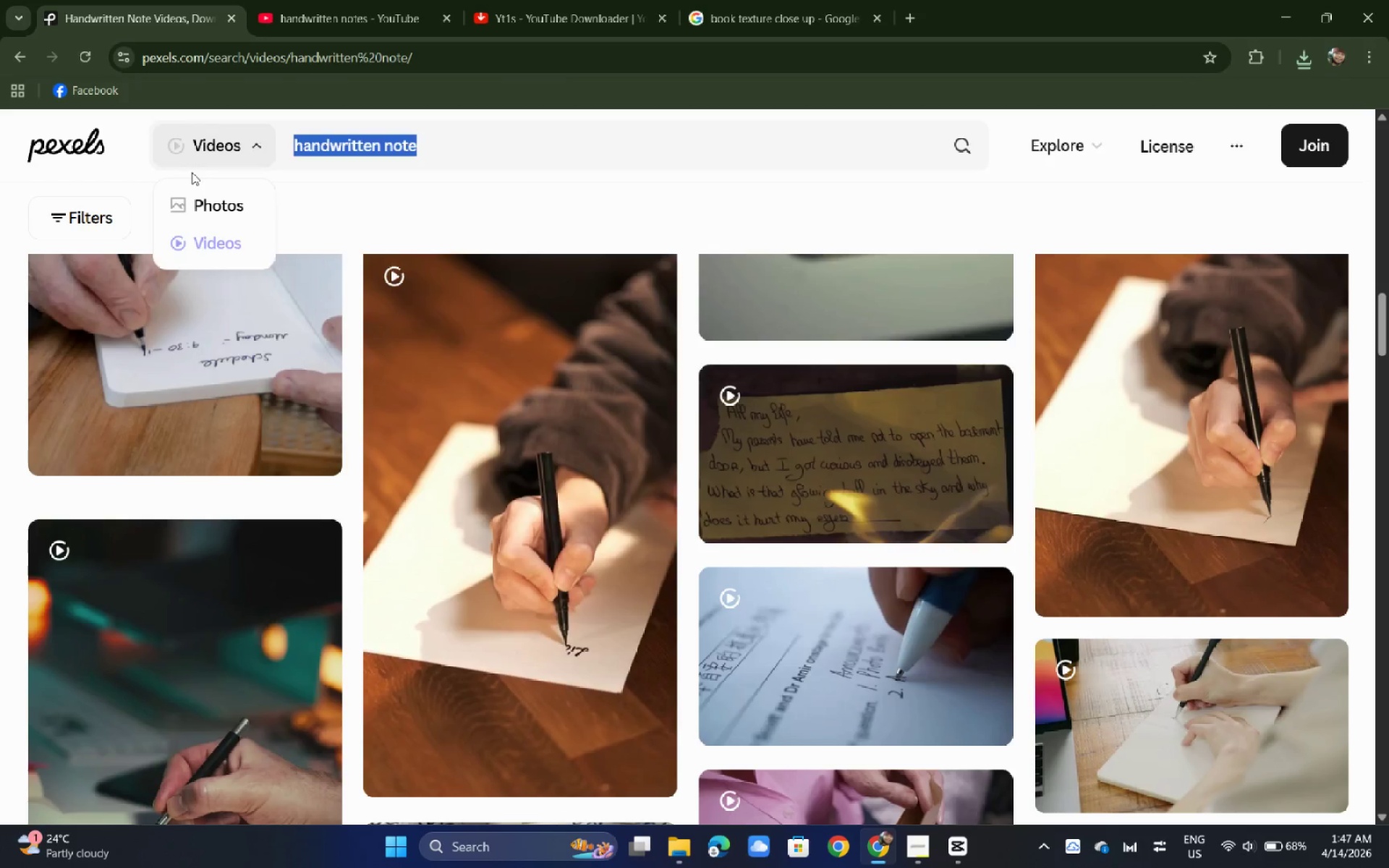 
type(book )
key(Backspace)
type(mark slog)
key(Backspace)
key(Backspace)
type(iod)
key(Backspace)
key(Backspace)
type(ding out)
 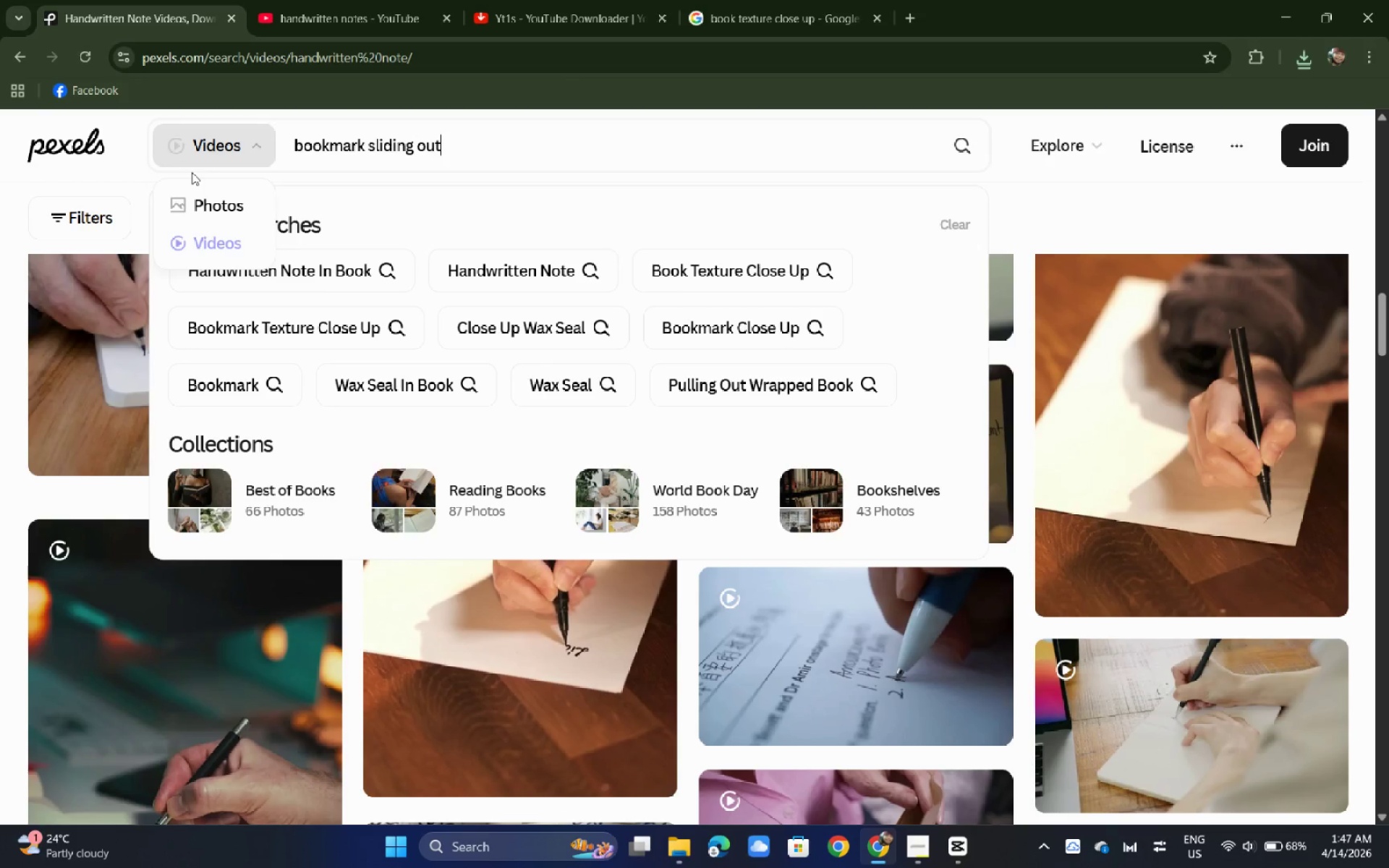 
key(Enter)
 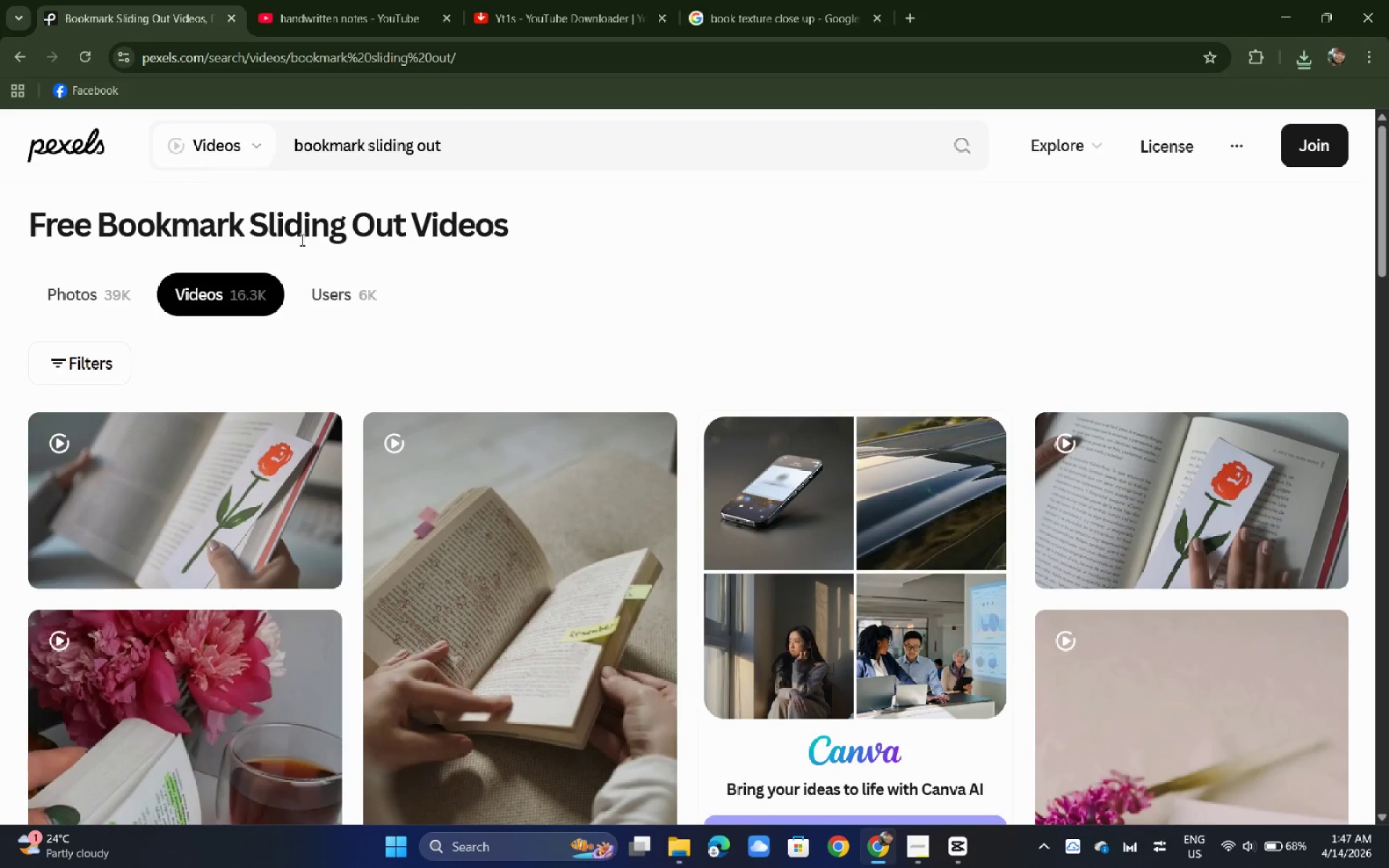 
wait(7.69)
 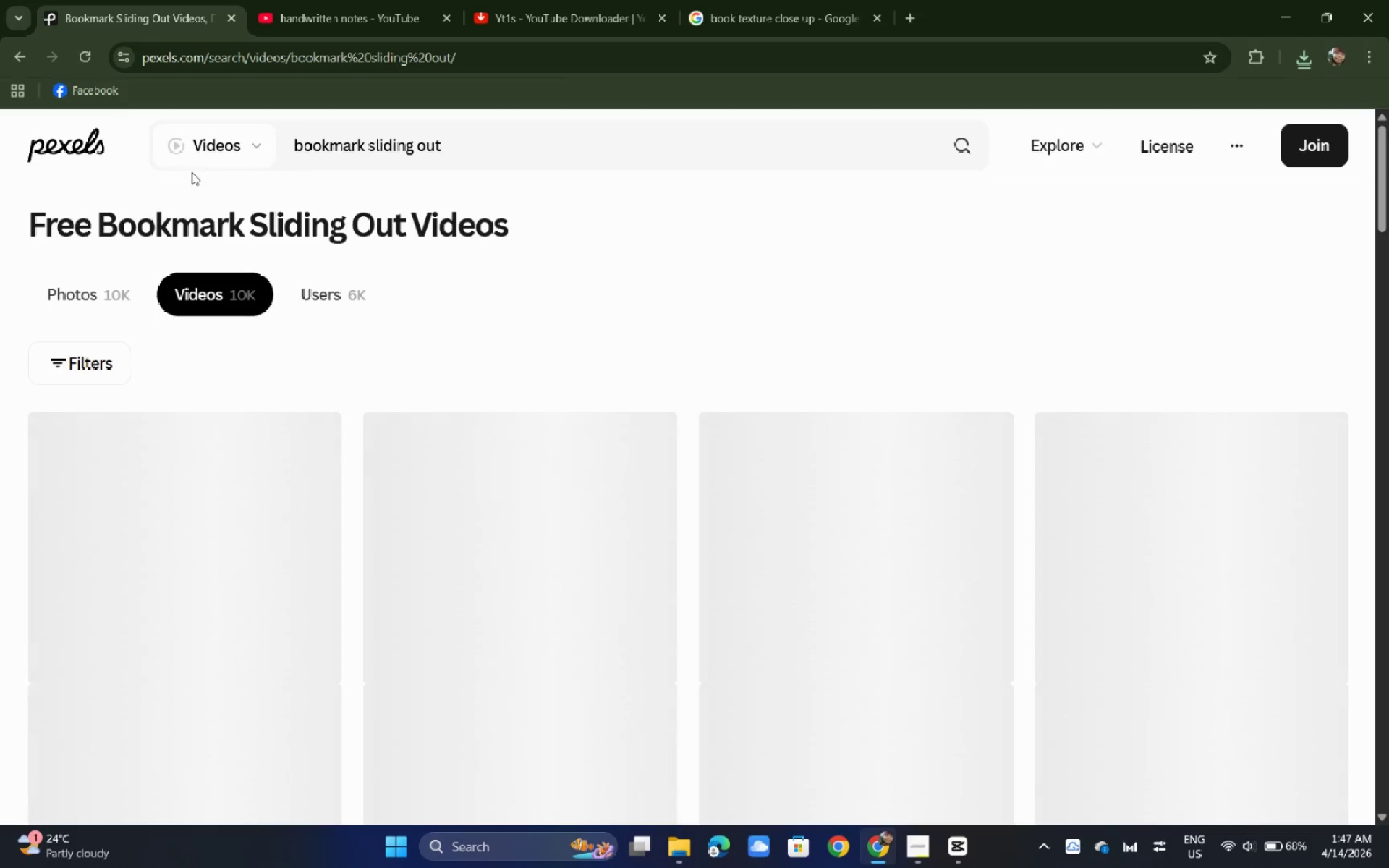 
left_click([189, 487])
 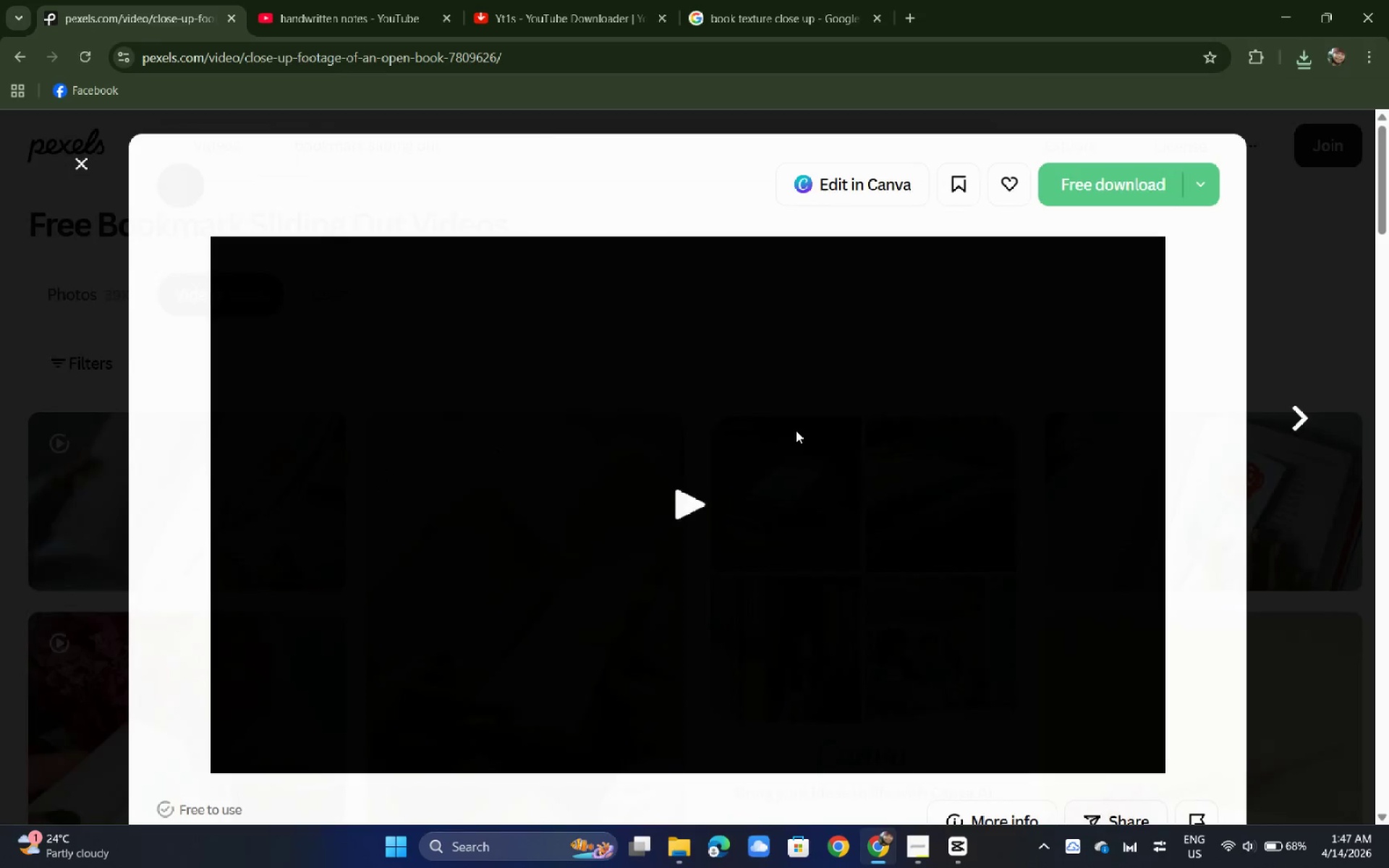 
left_click([673, 483])
 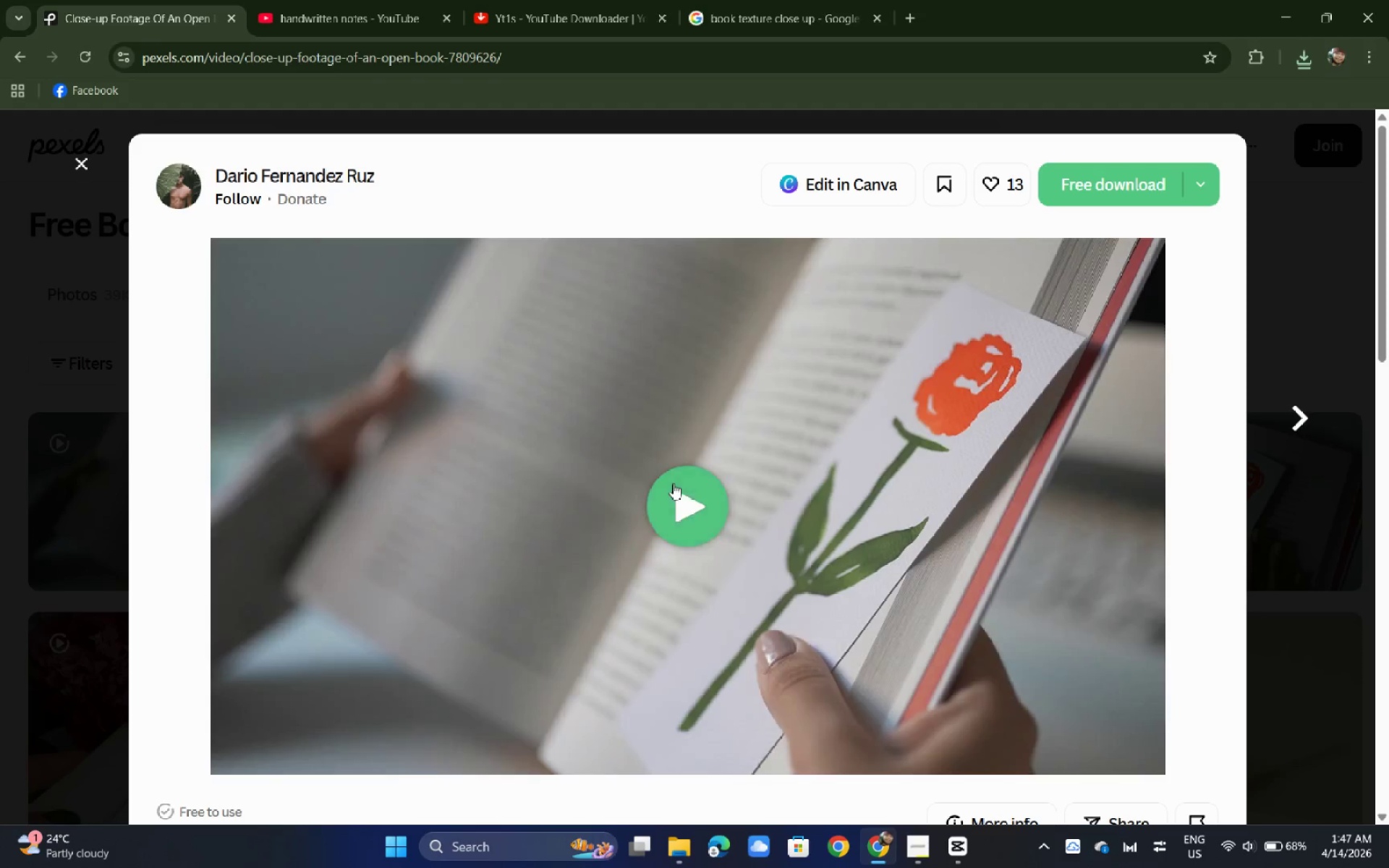 
left_click([673, 483])
 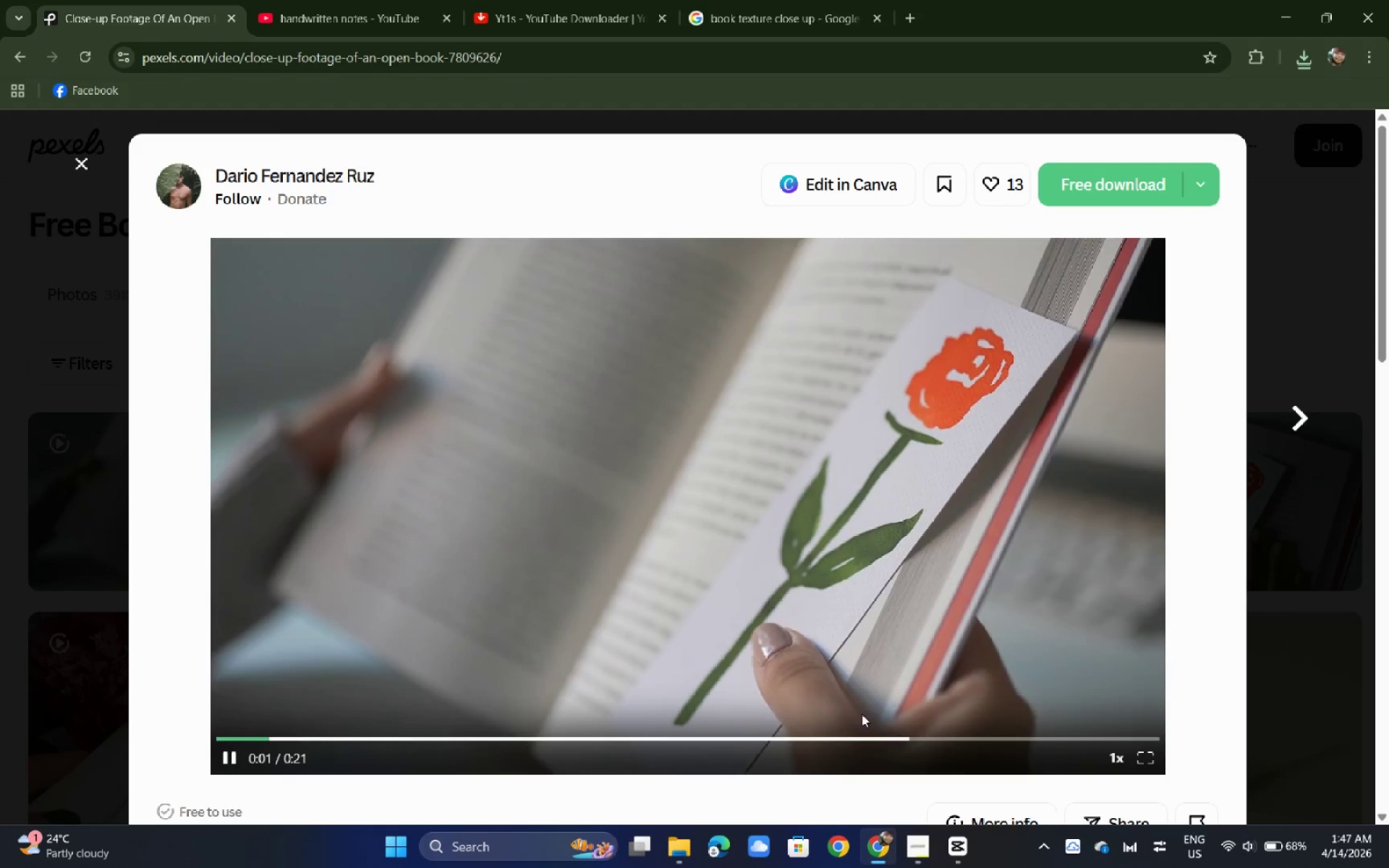 
left_click([760, 740])
 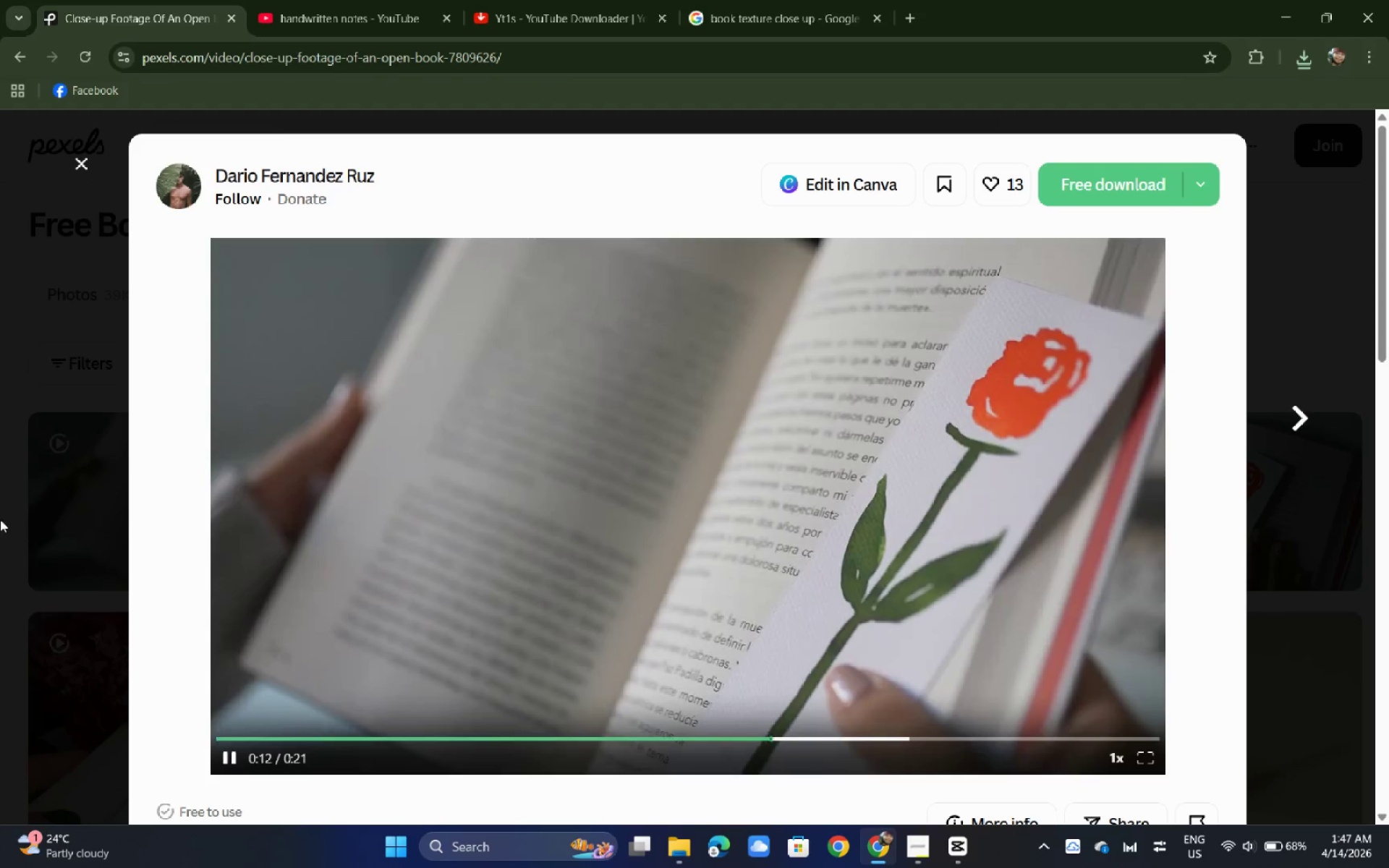 
left_click([0, 516])
 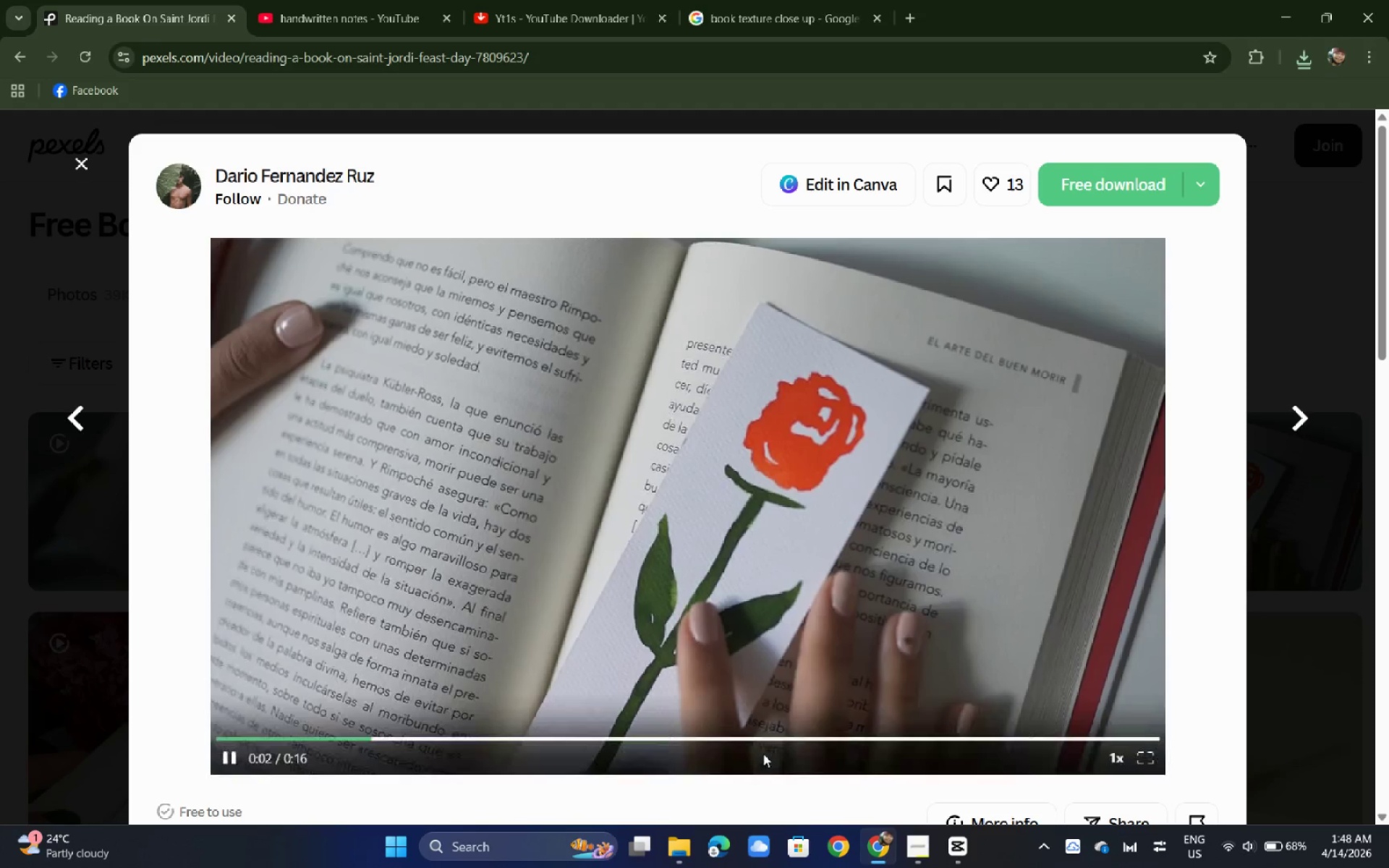 
wait(7.86)
 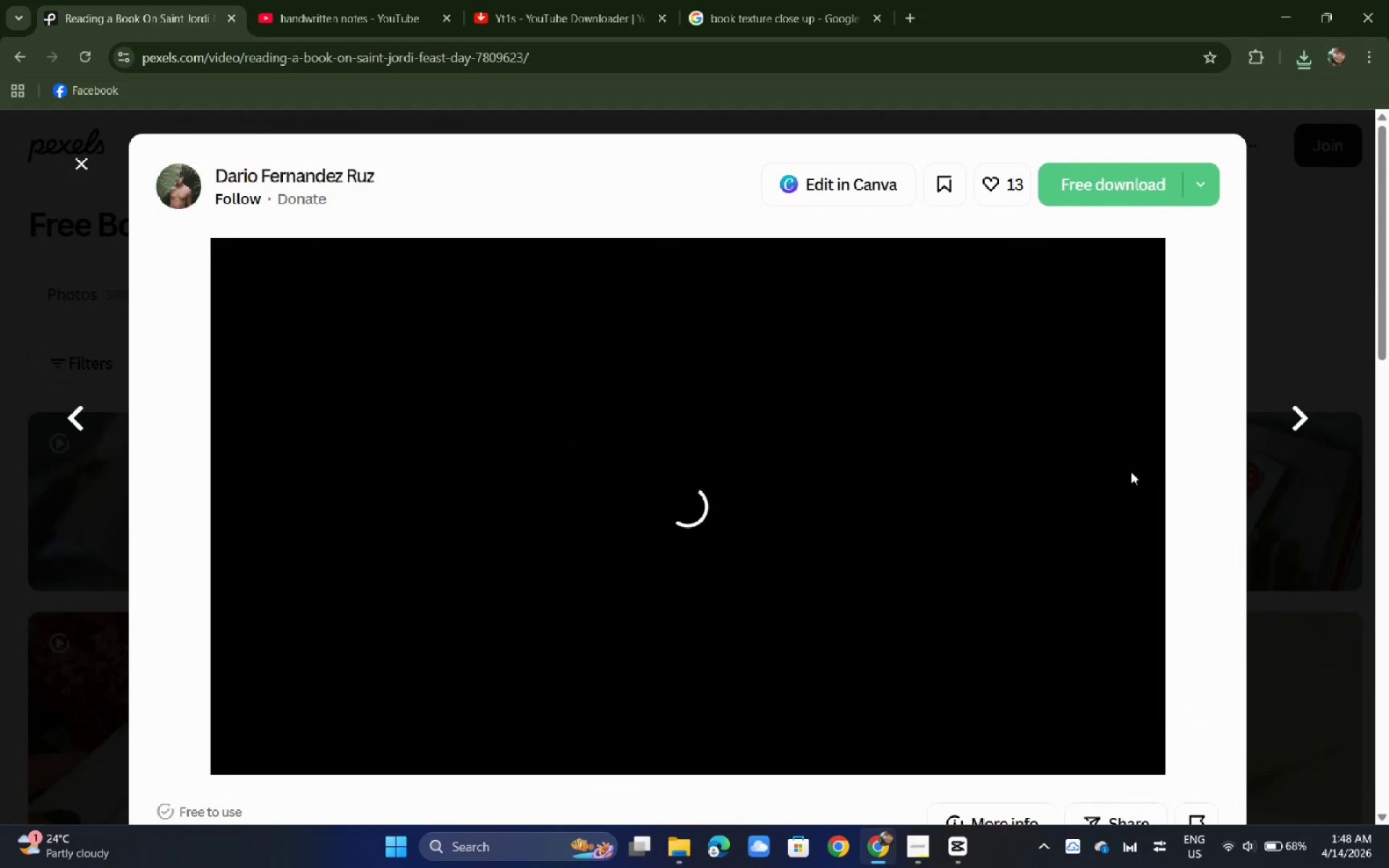 
left_click([0, 553])
 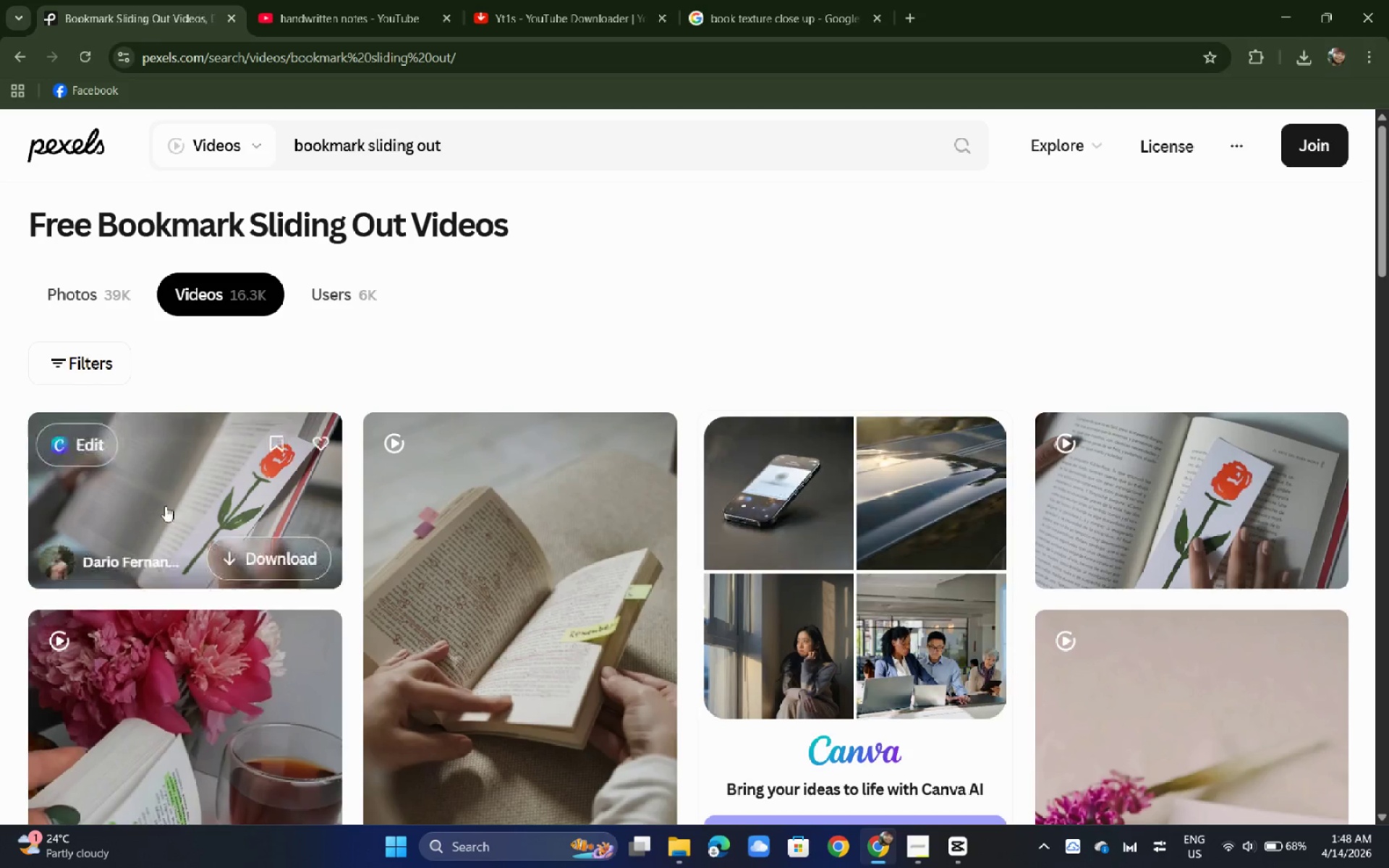 
left_click([184, 496])
 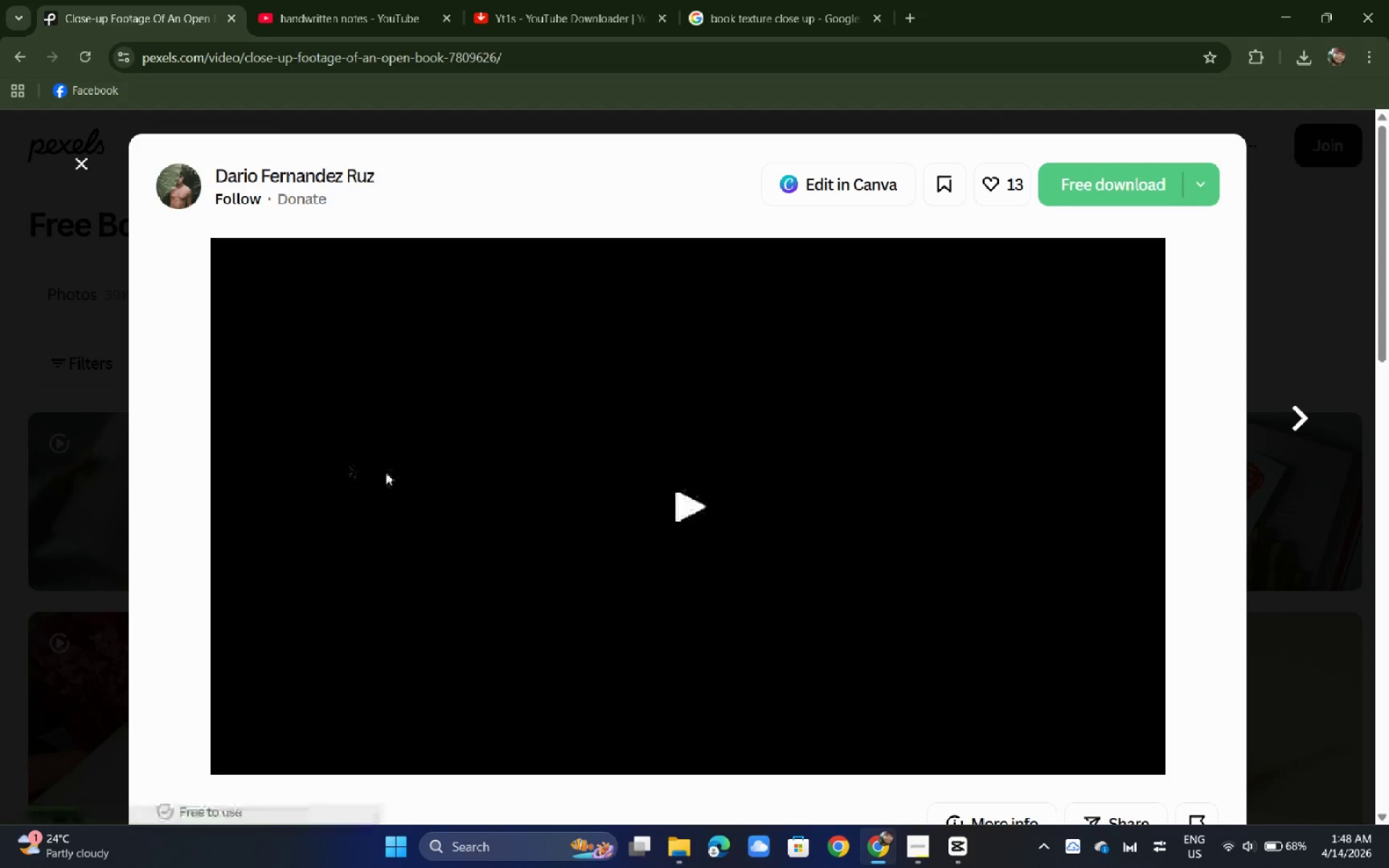 
scroll: coordinate [388, 476], scroll_direction: down, amount: 10.0
 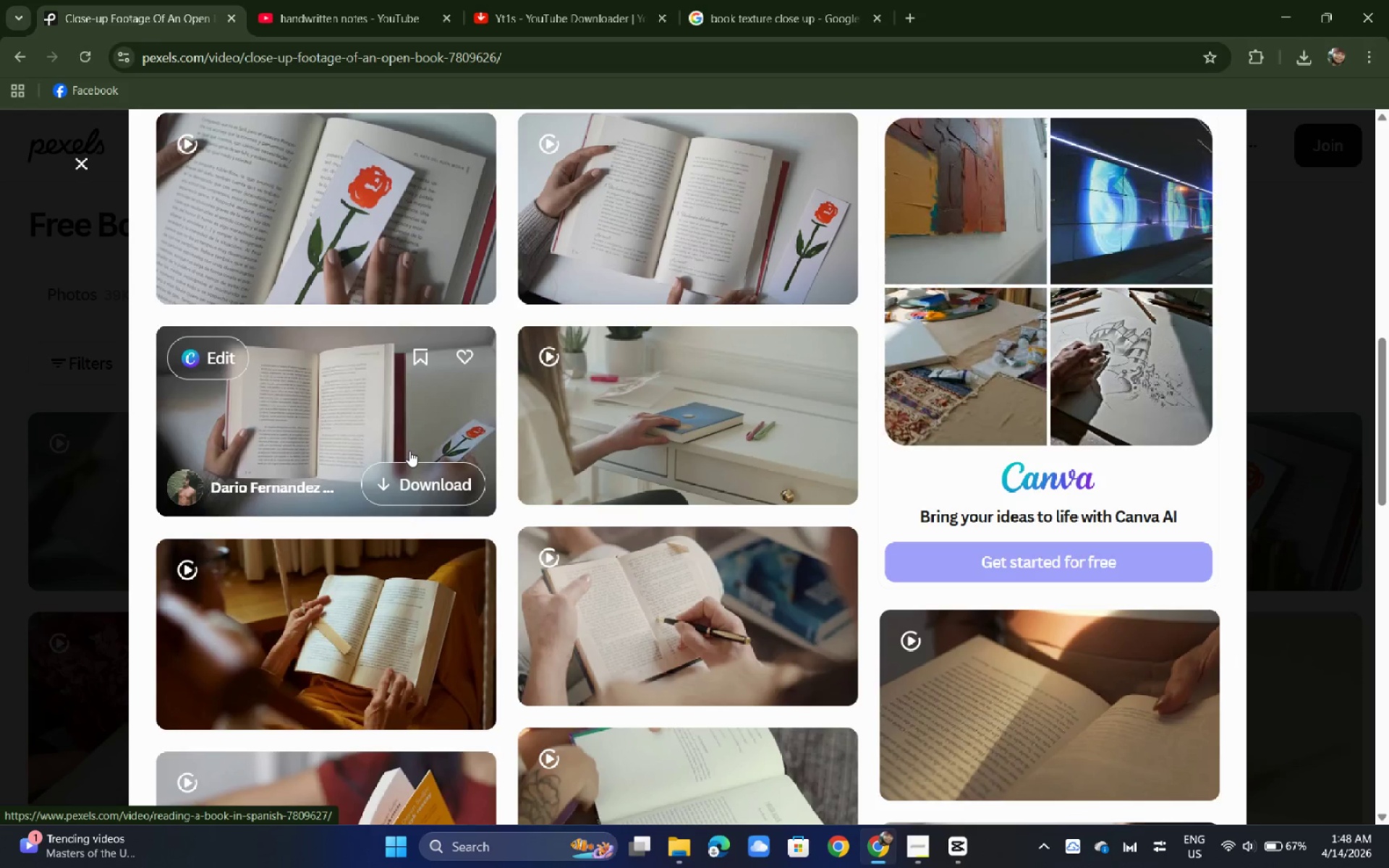 
wait(14.58)
 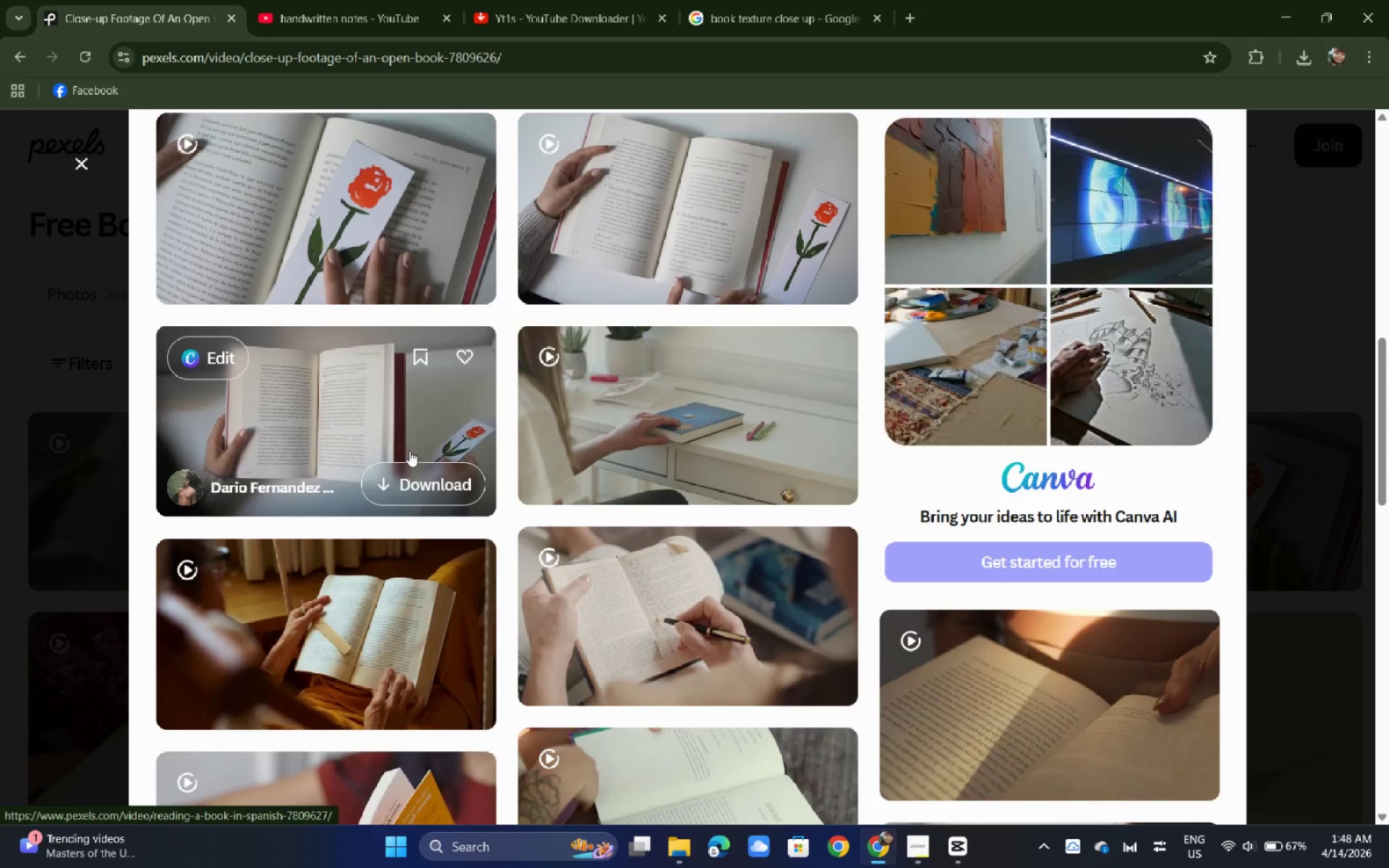 
scroll: coordinate [409, 451], scroll_direction: down, amount: 3.0
 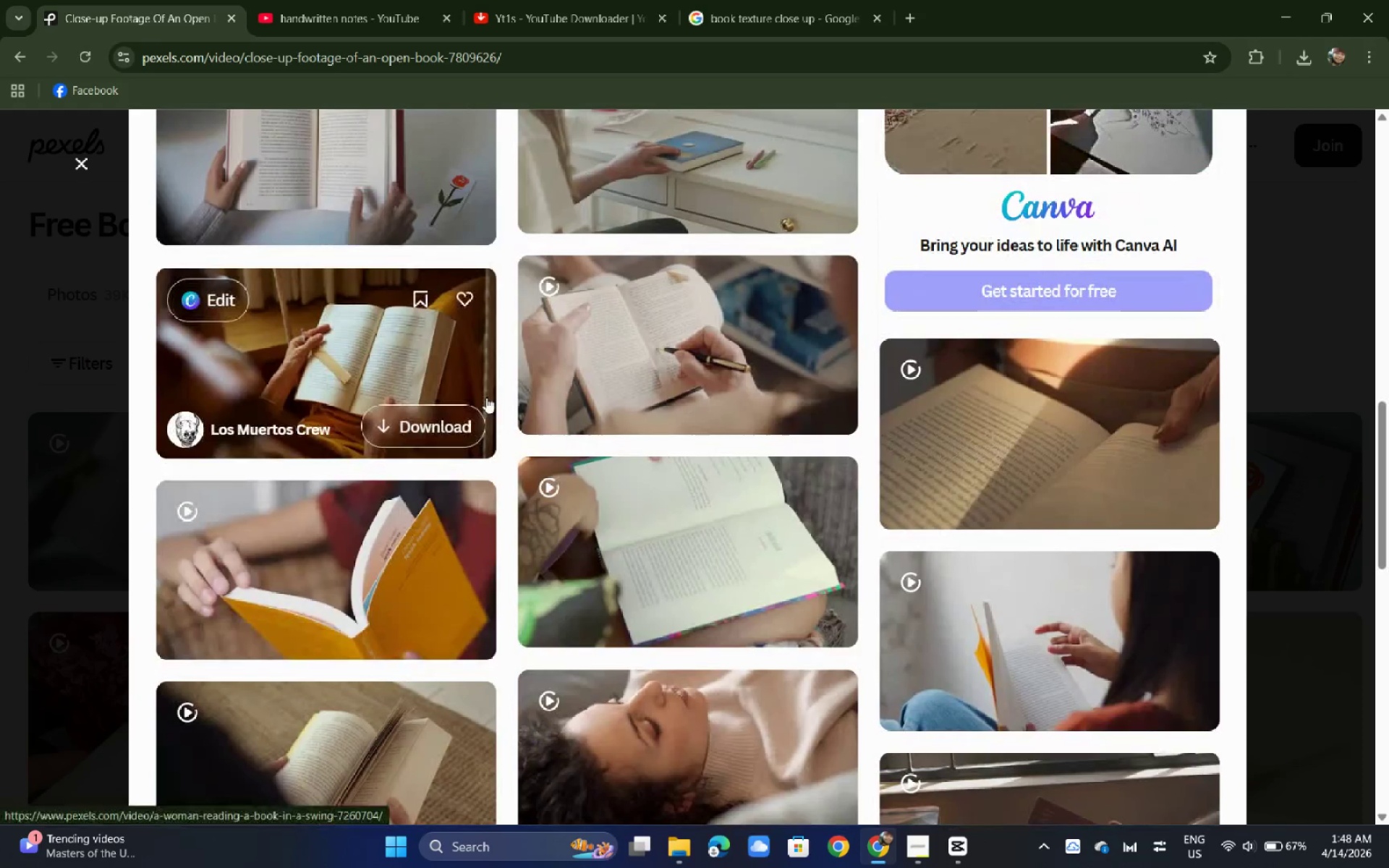 
scroll: coordinate [1070, 323], scroll_direction: up, amount: 15.0
 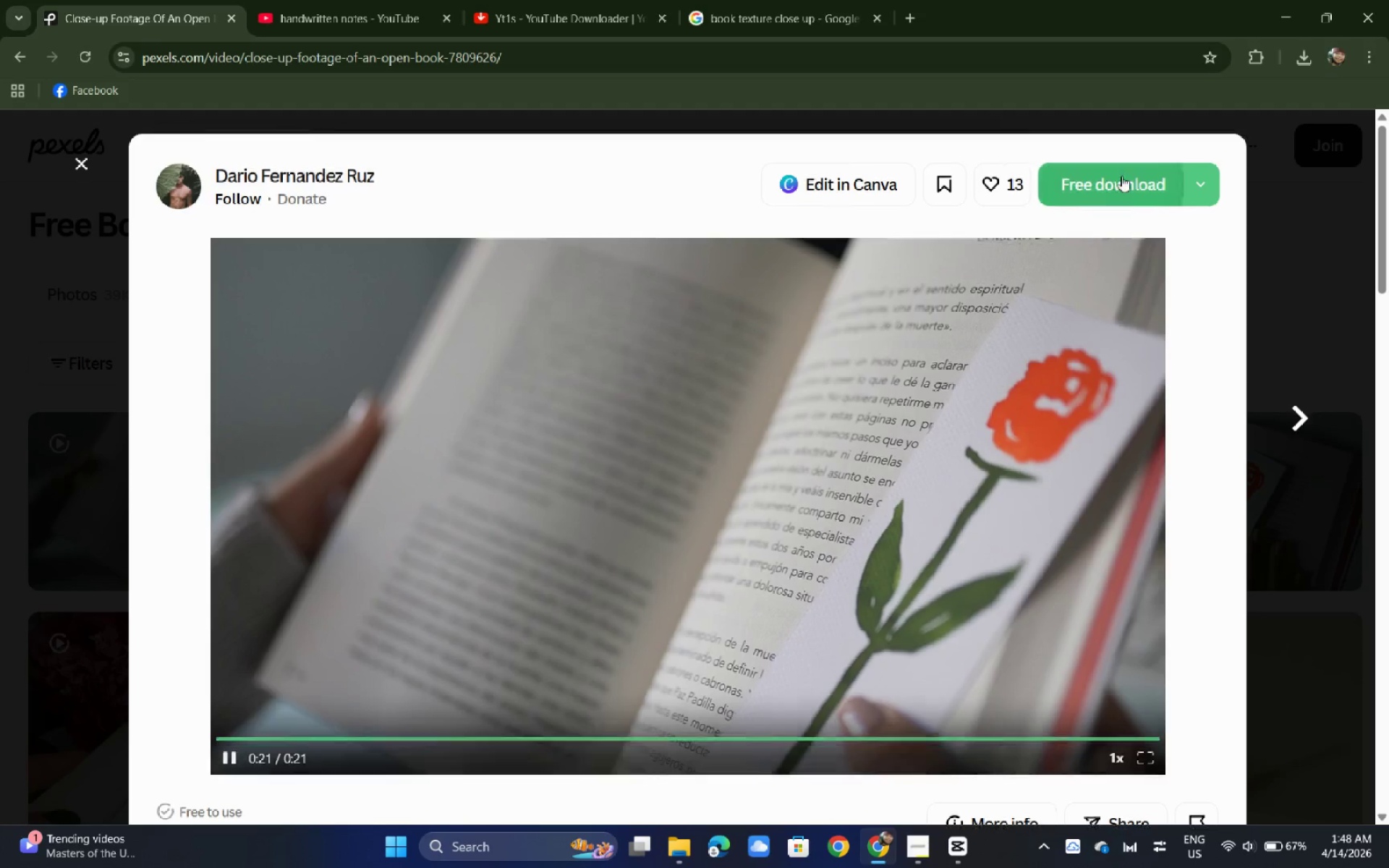 
left_click([1121, 176])
 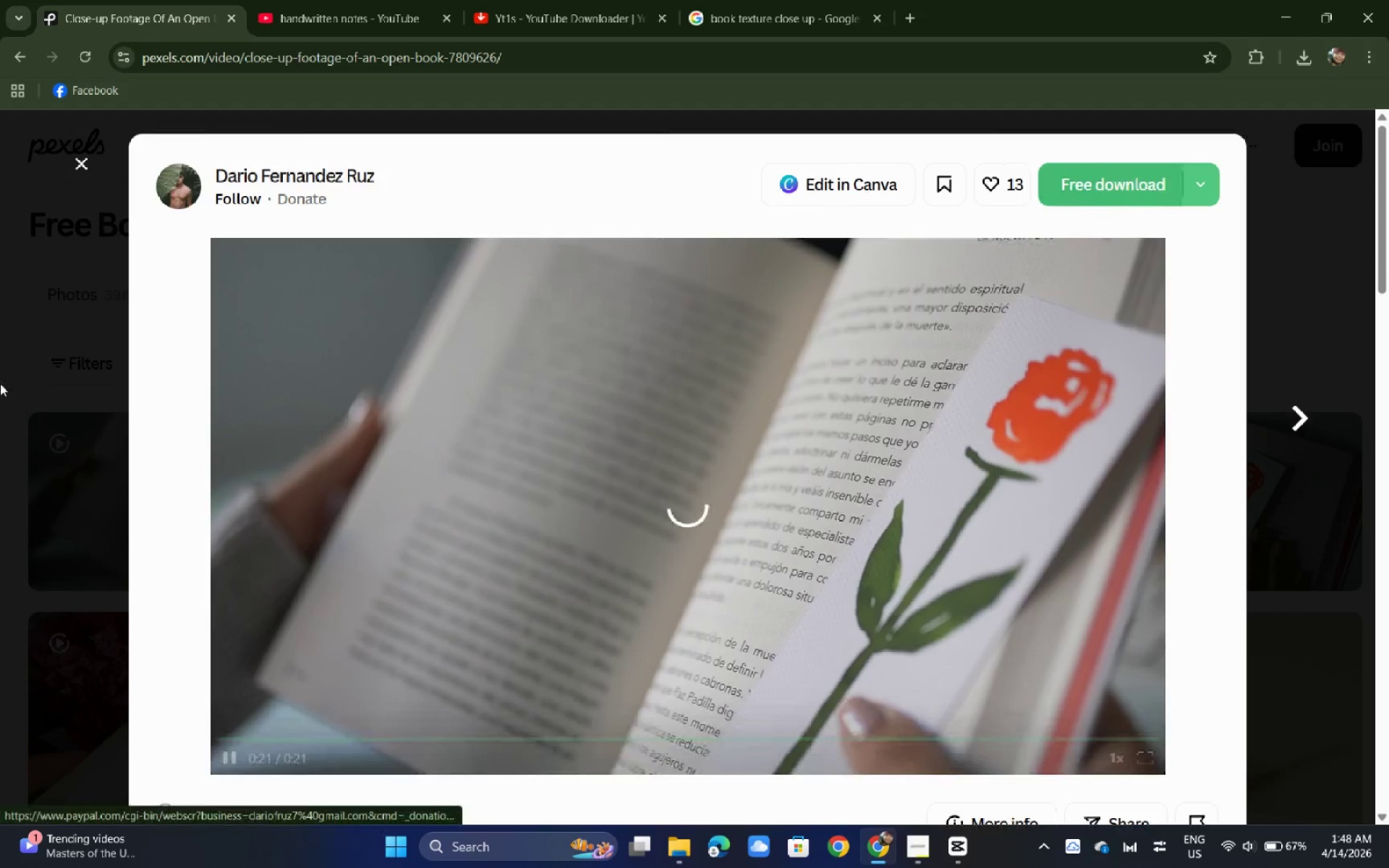 
left_click([0, 379])
 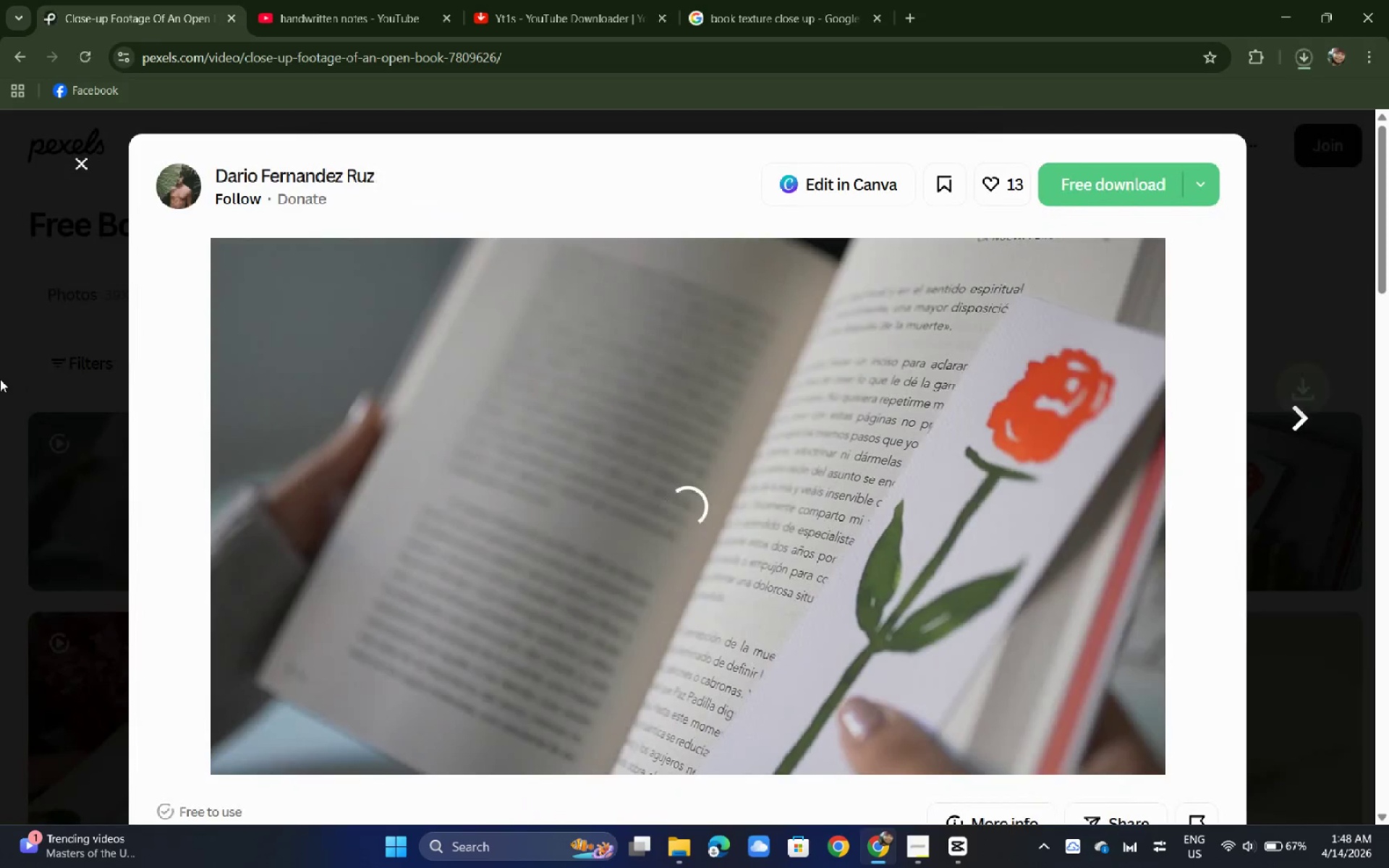 
left_click([0, 378])
 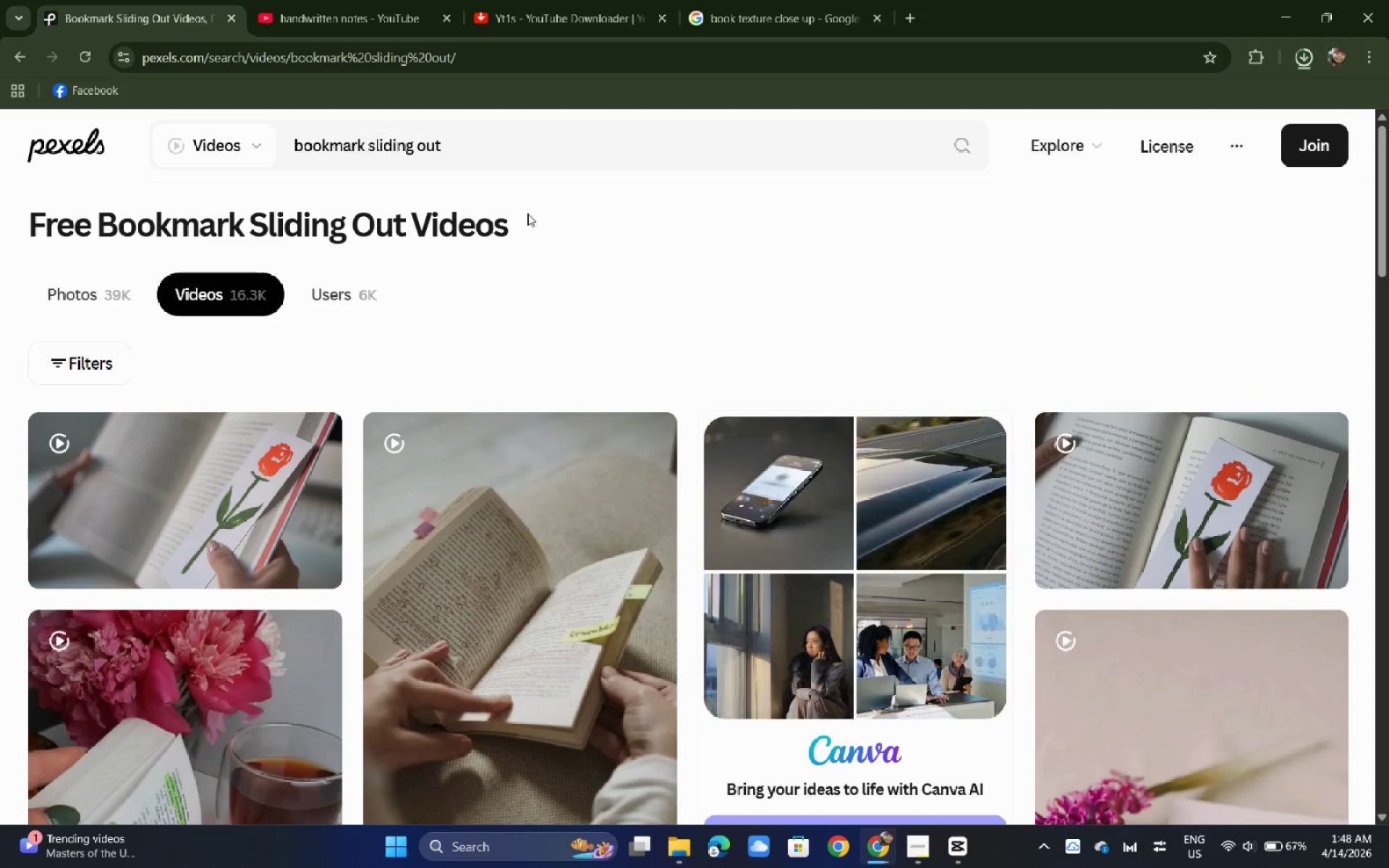 
left_click_drag(start_coordinate=[527, 149], to_coordinate=[151, 149])
 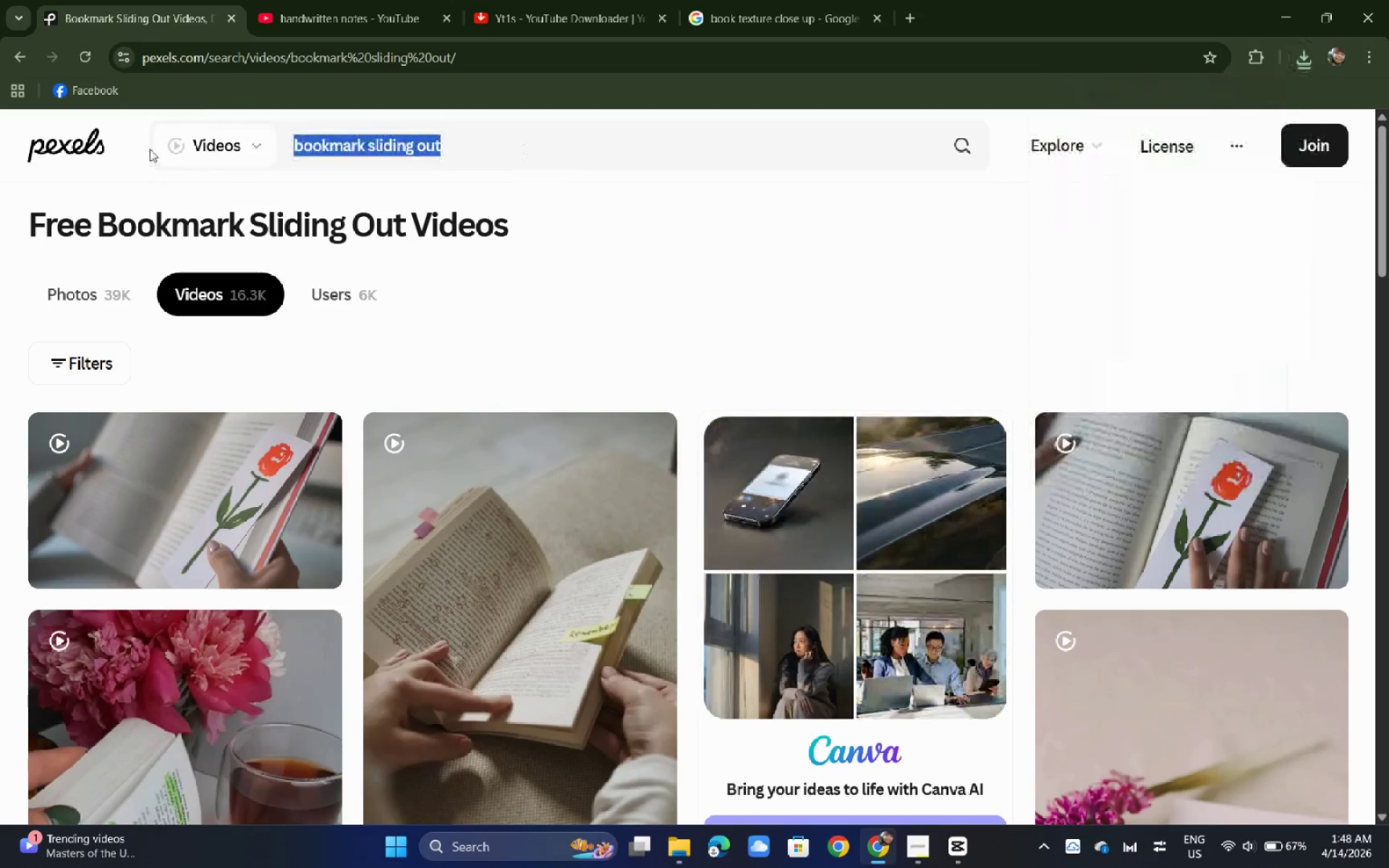 
type(pages flippimn)
key(Backspace)
key(Backspace)
type(ng)
 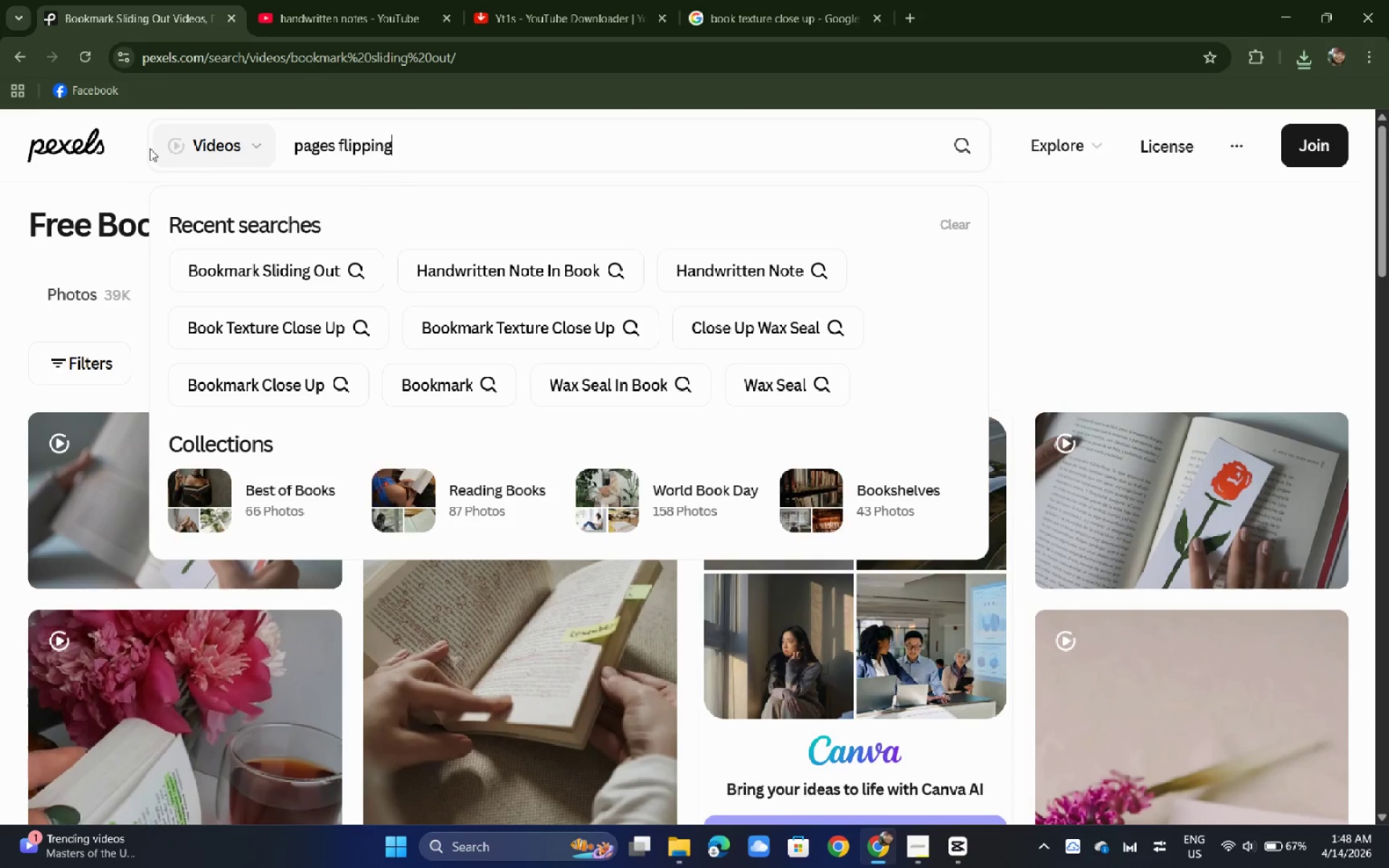 
key(Enter)
 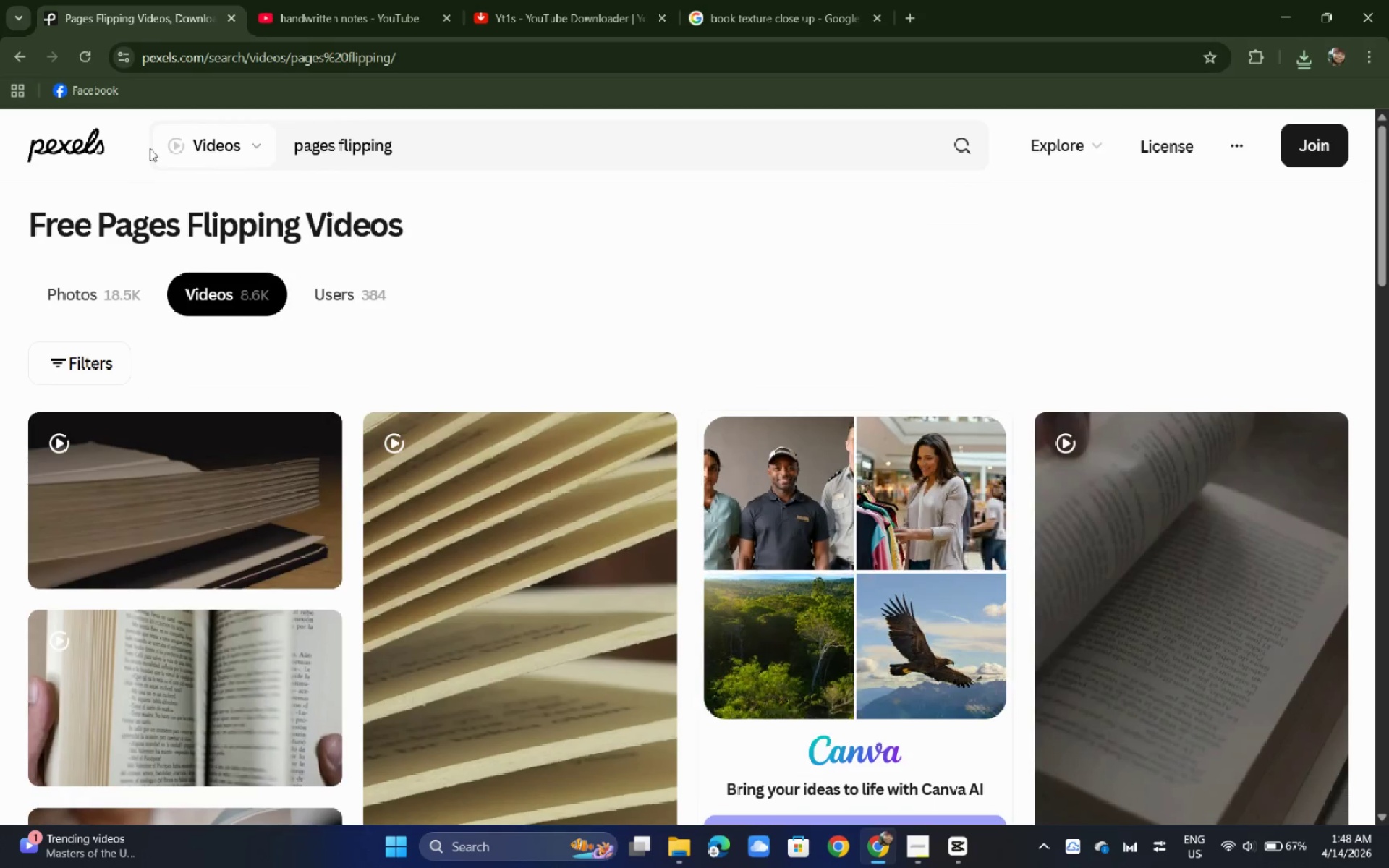 
wait(6.47)
 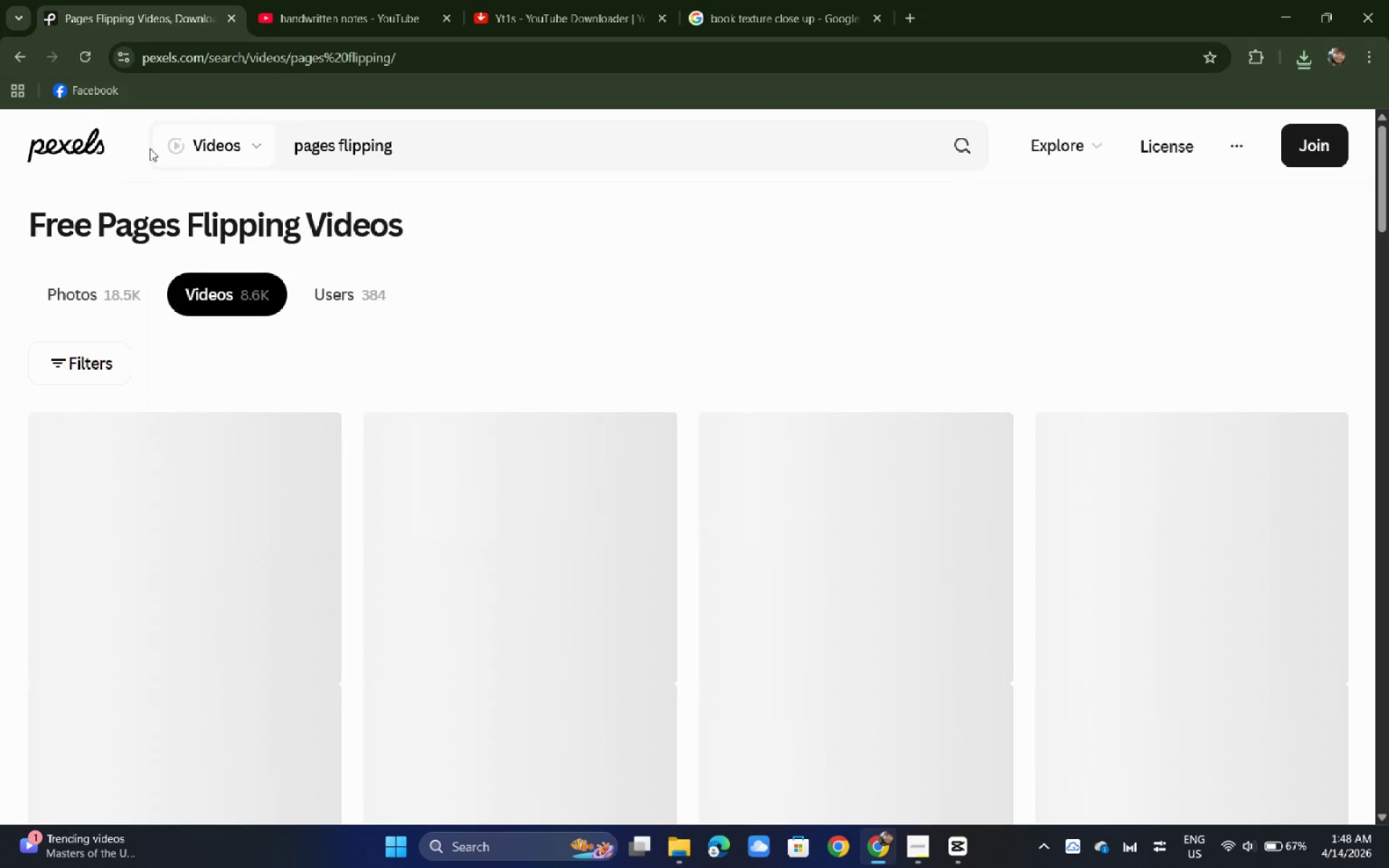 
left_click([172, 479])
 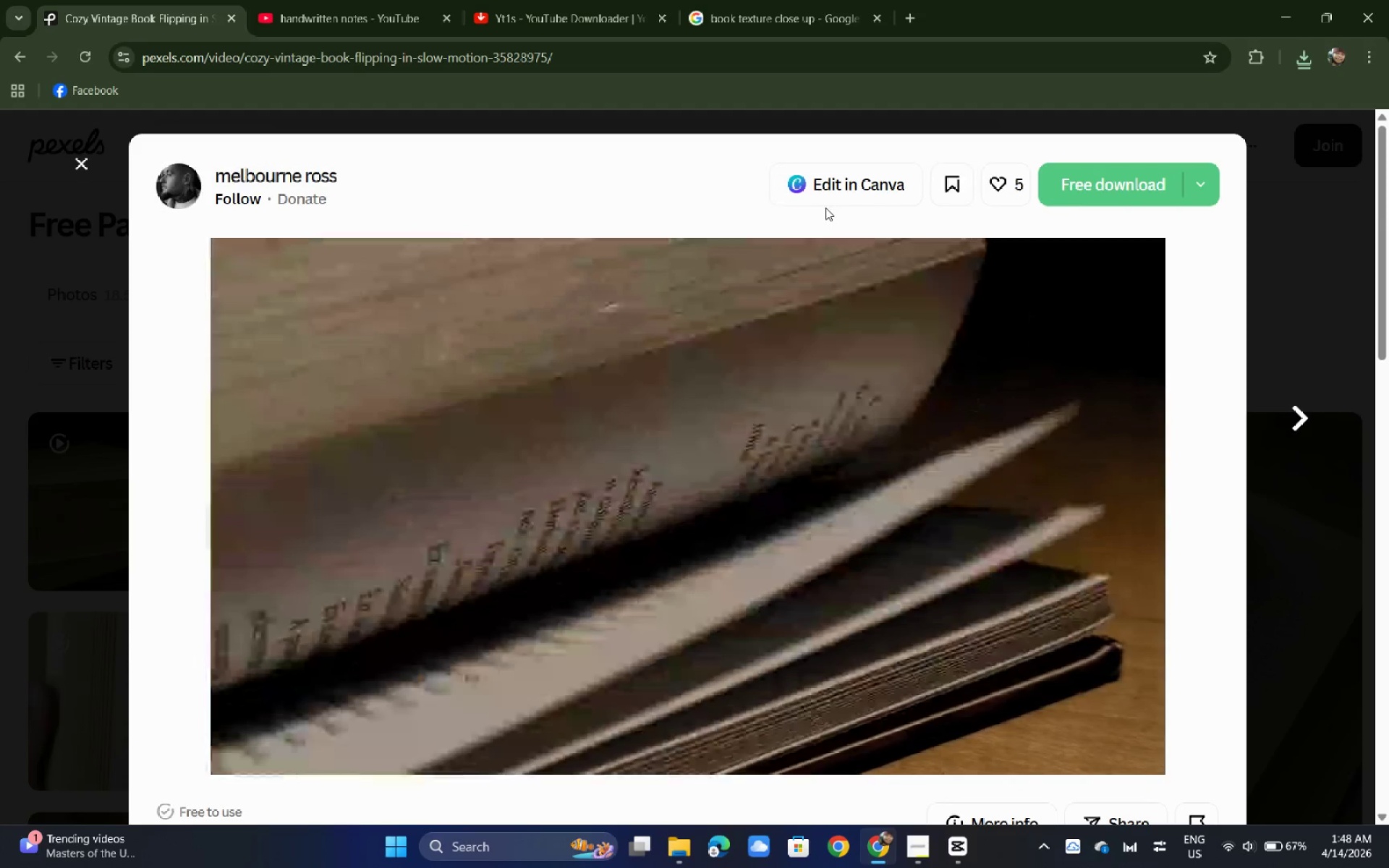 
wait(5.89)
 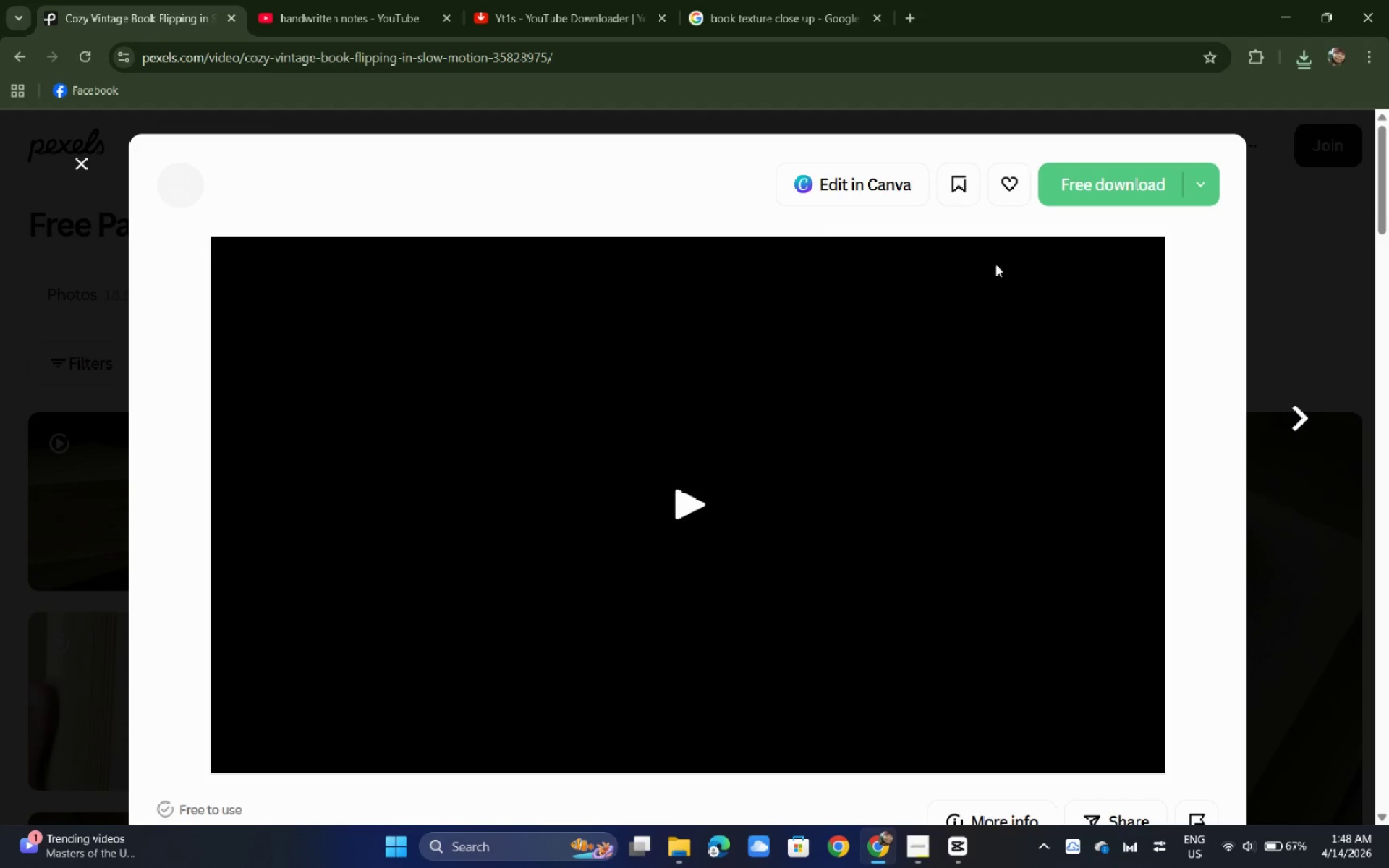 
left_click([1112, 166])
 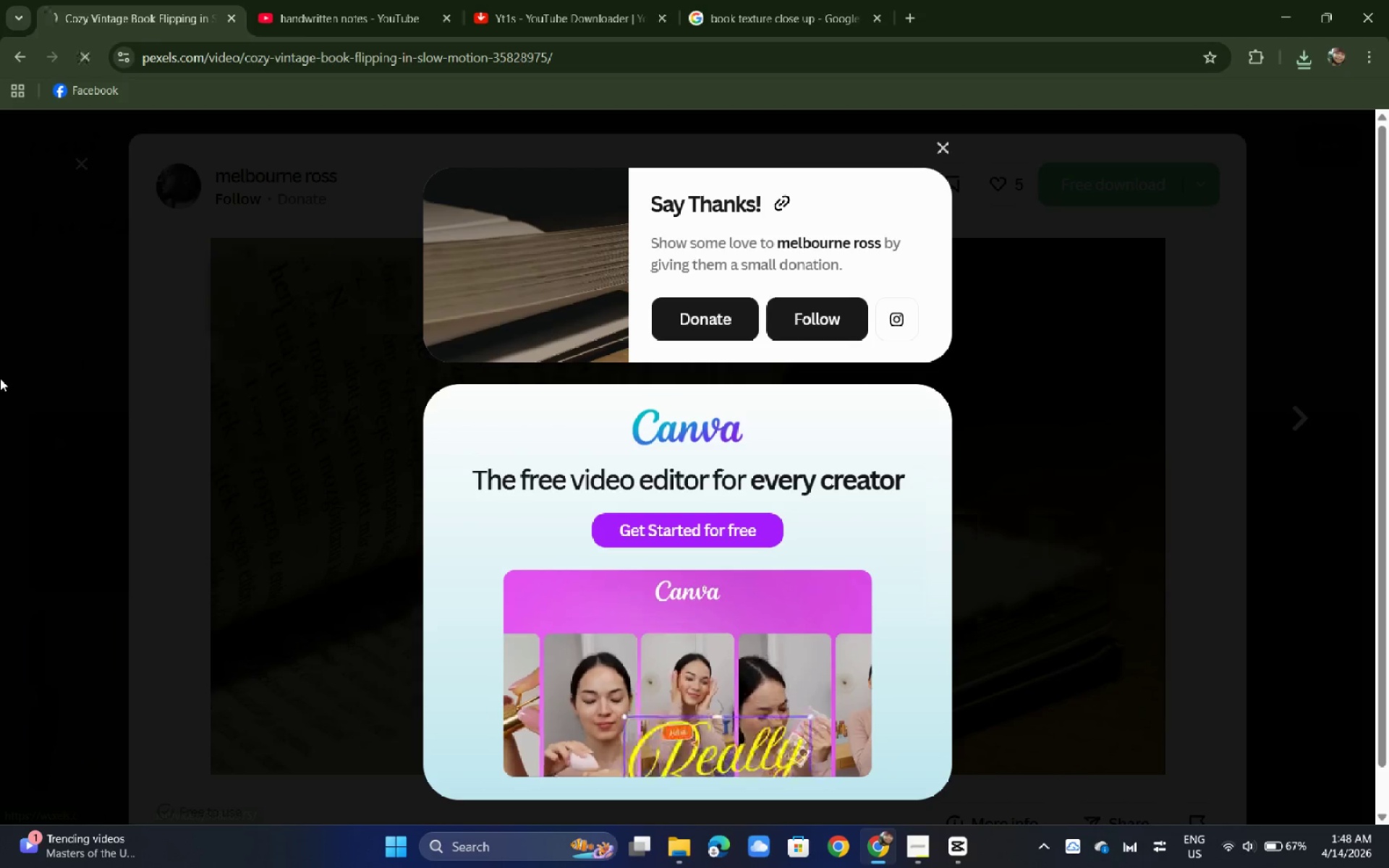 
double_click([0, 378])
 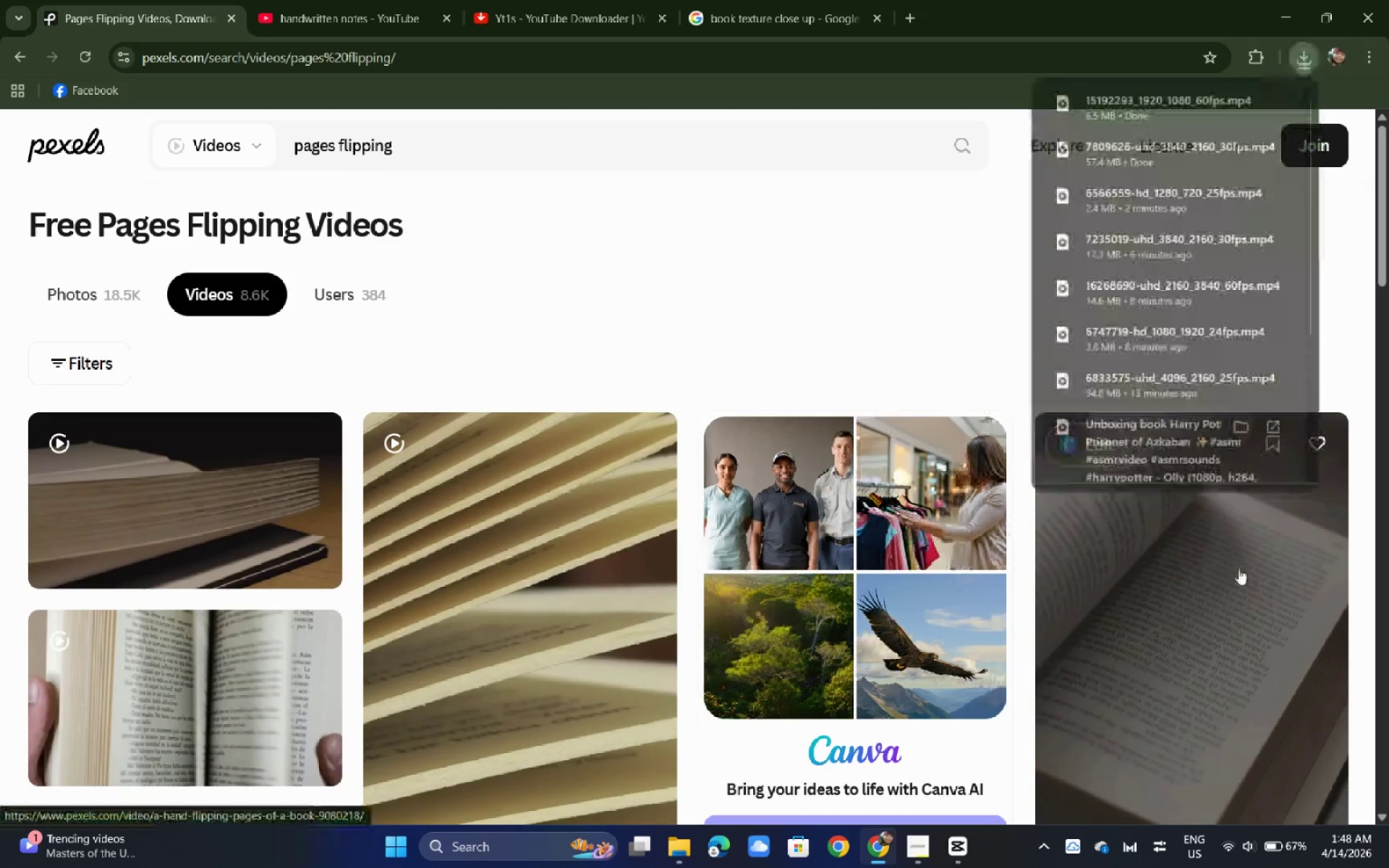 
left_click([1239, 569])
 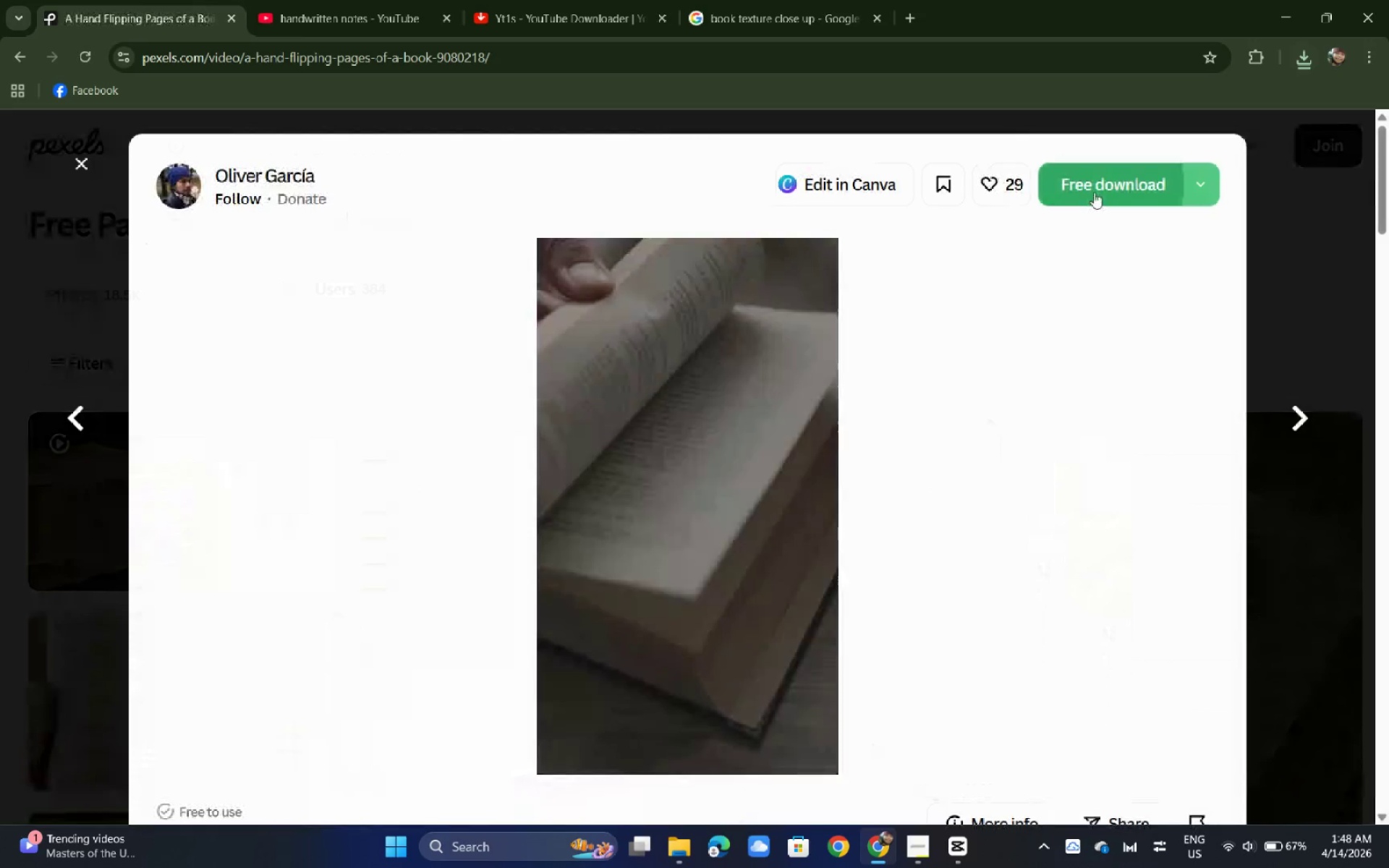 
left_click([1094, 192])
 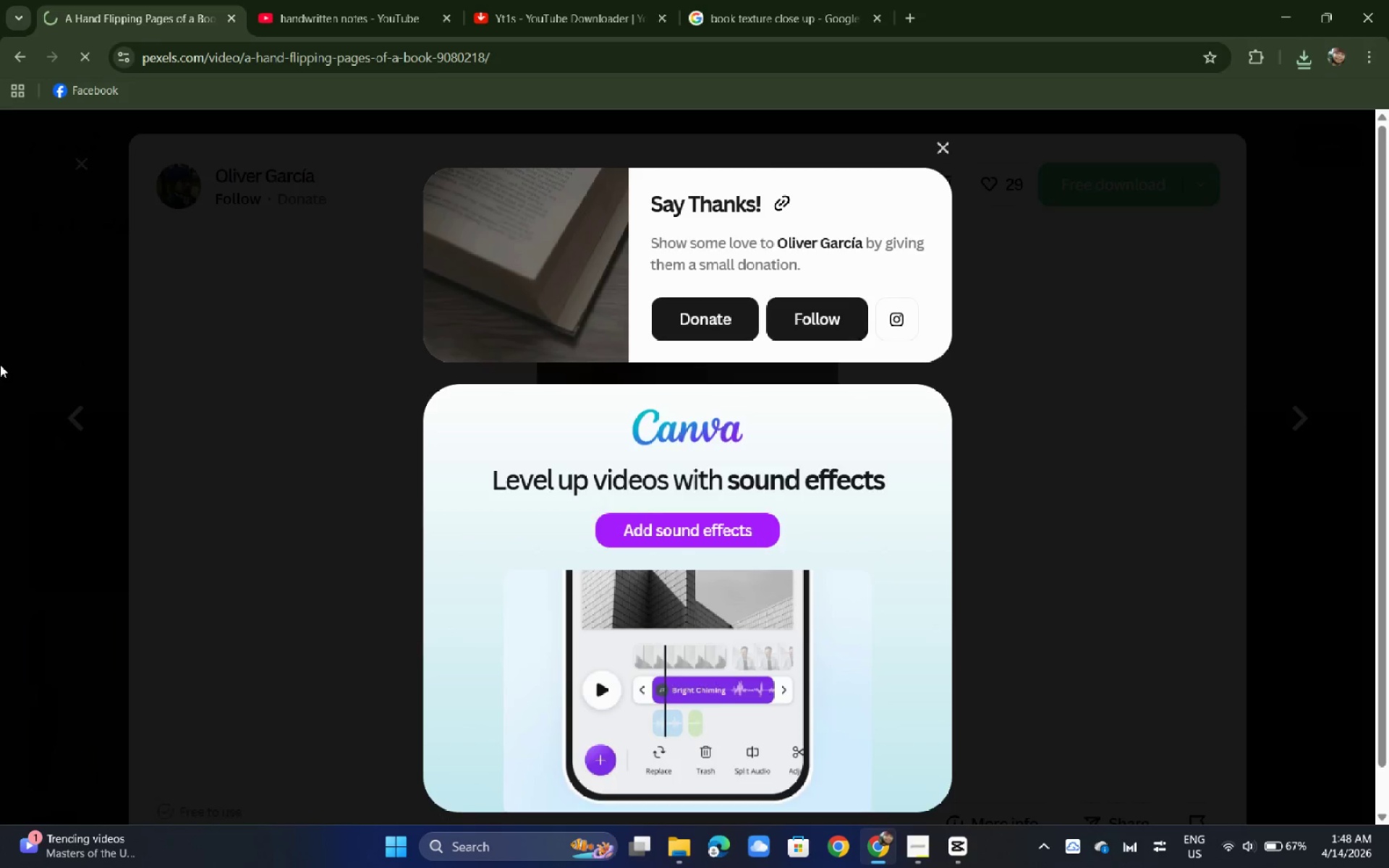 
double_click([0, 365])
 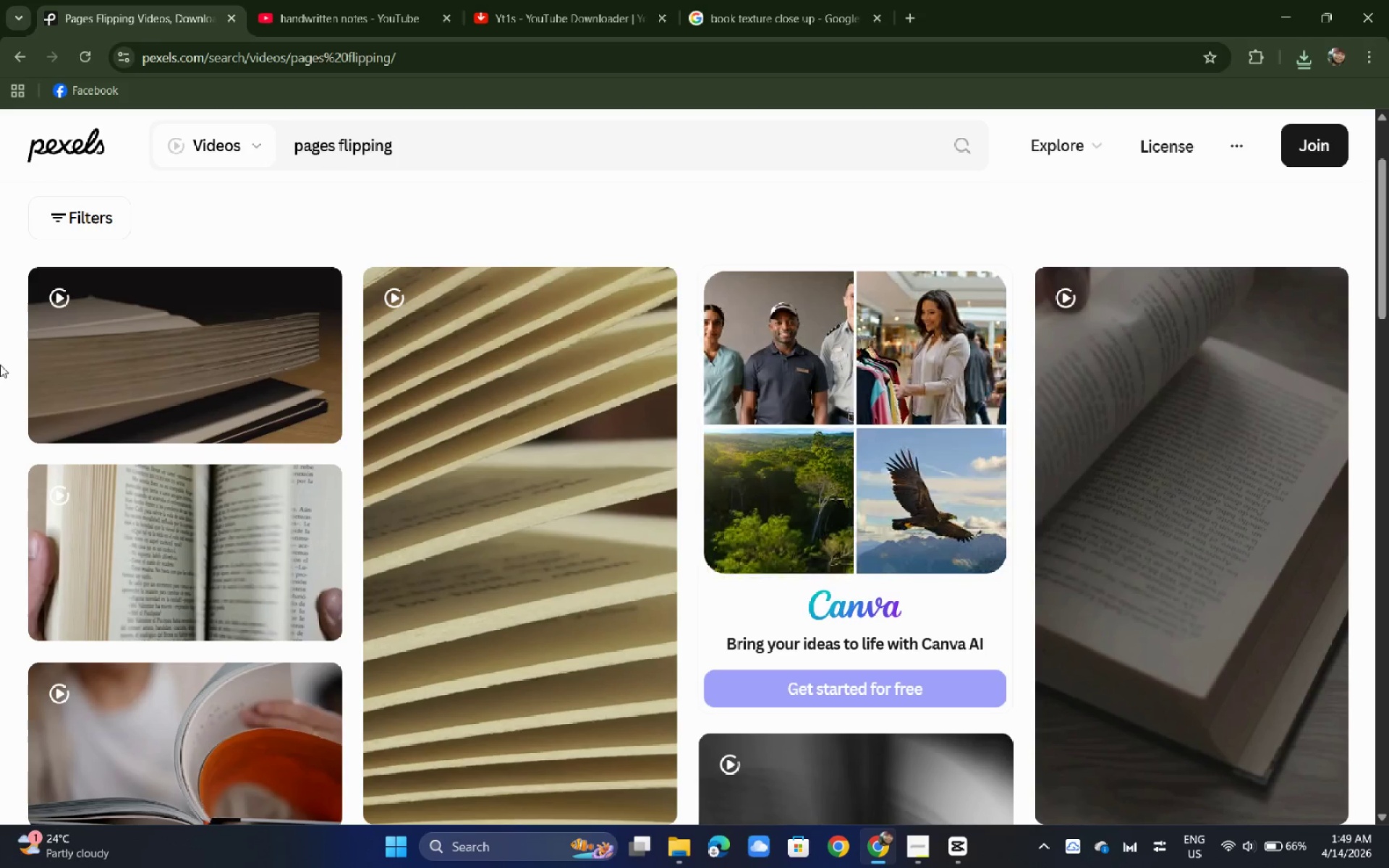 
wait(21.58)
 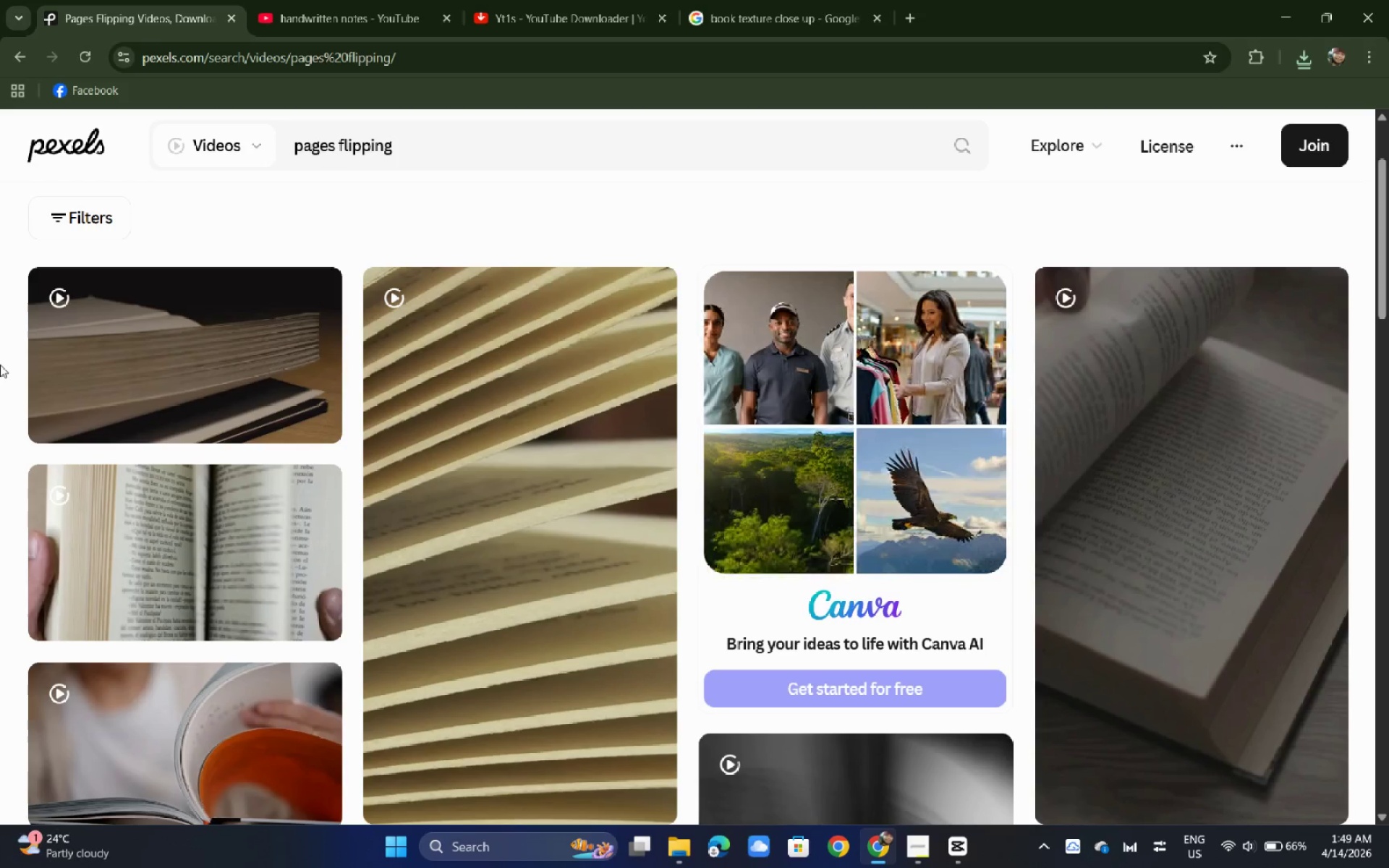 
scroll: coordinate [0, 365], scroll_direction: down, amount: 3.0
 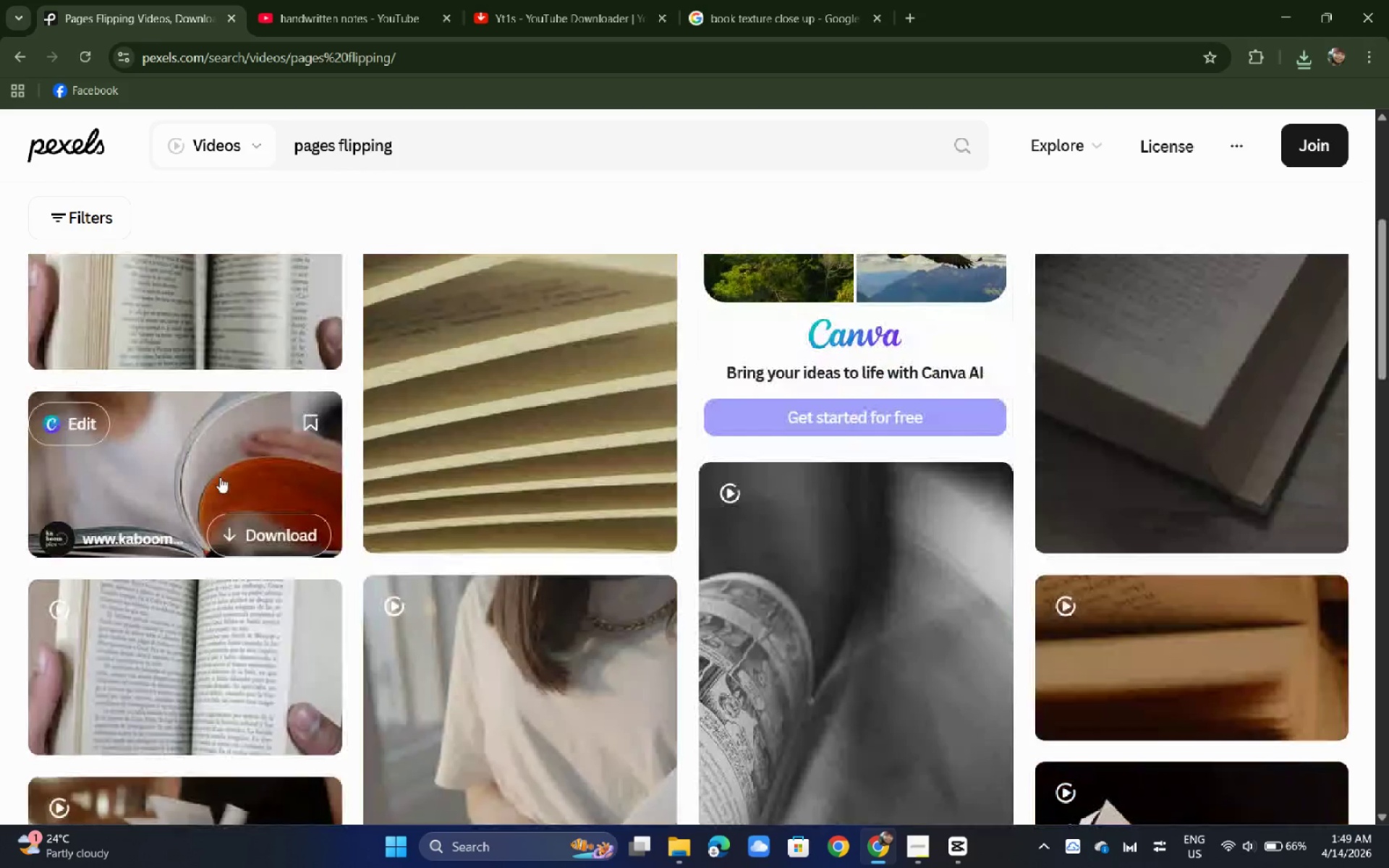 
scroll: coordinate [220, 477], scroll_direction: up, amount: 6.0
 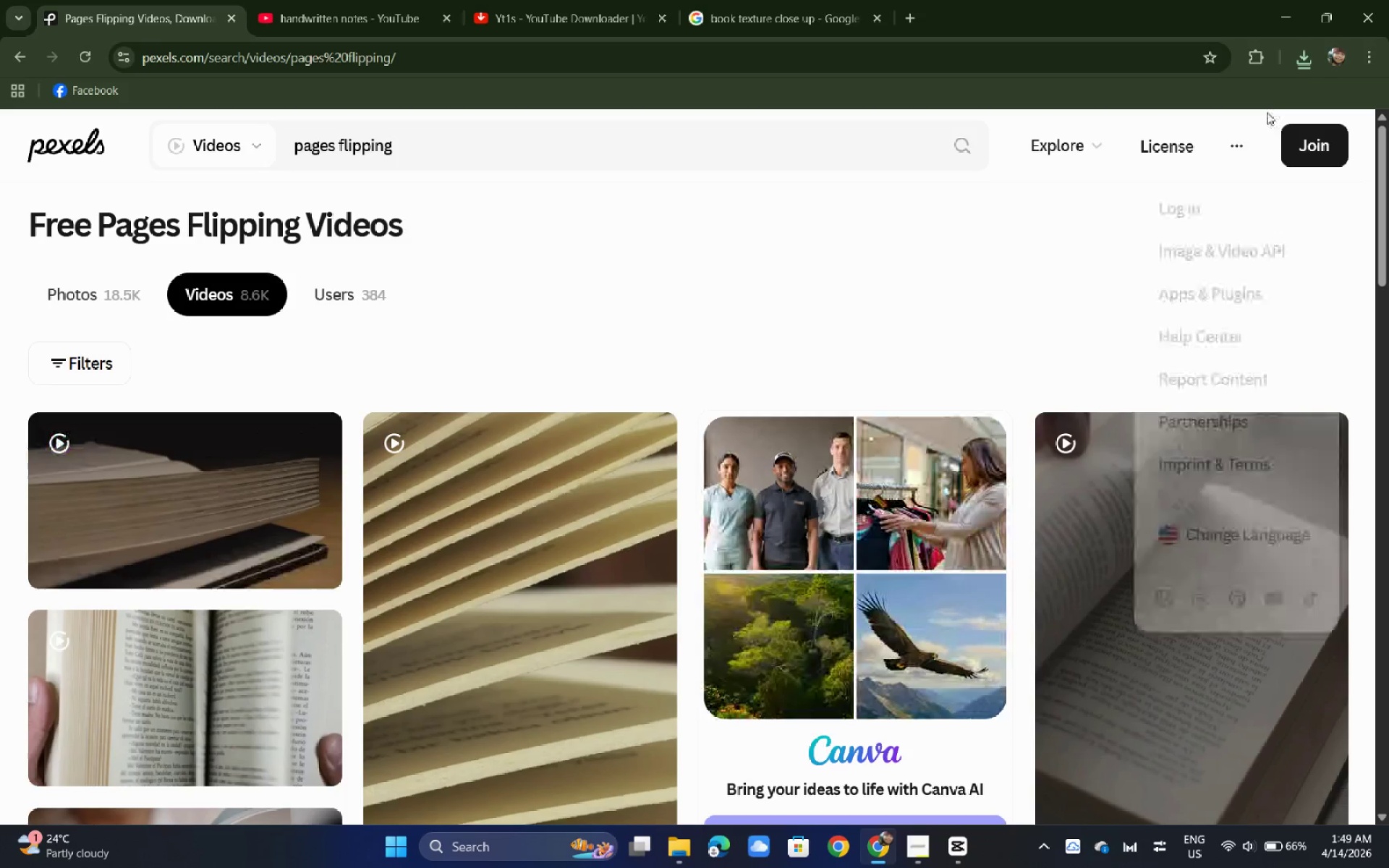 
left_click([1305, 60])
 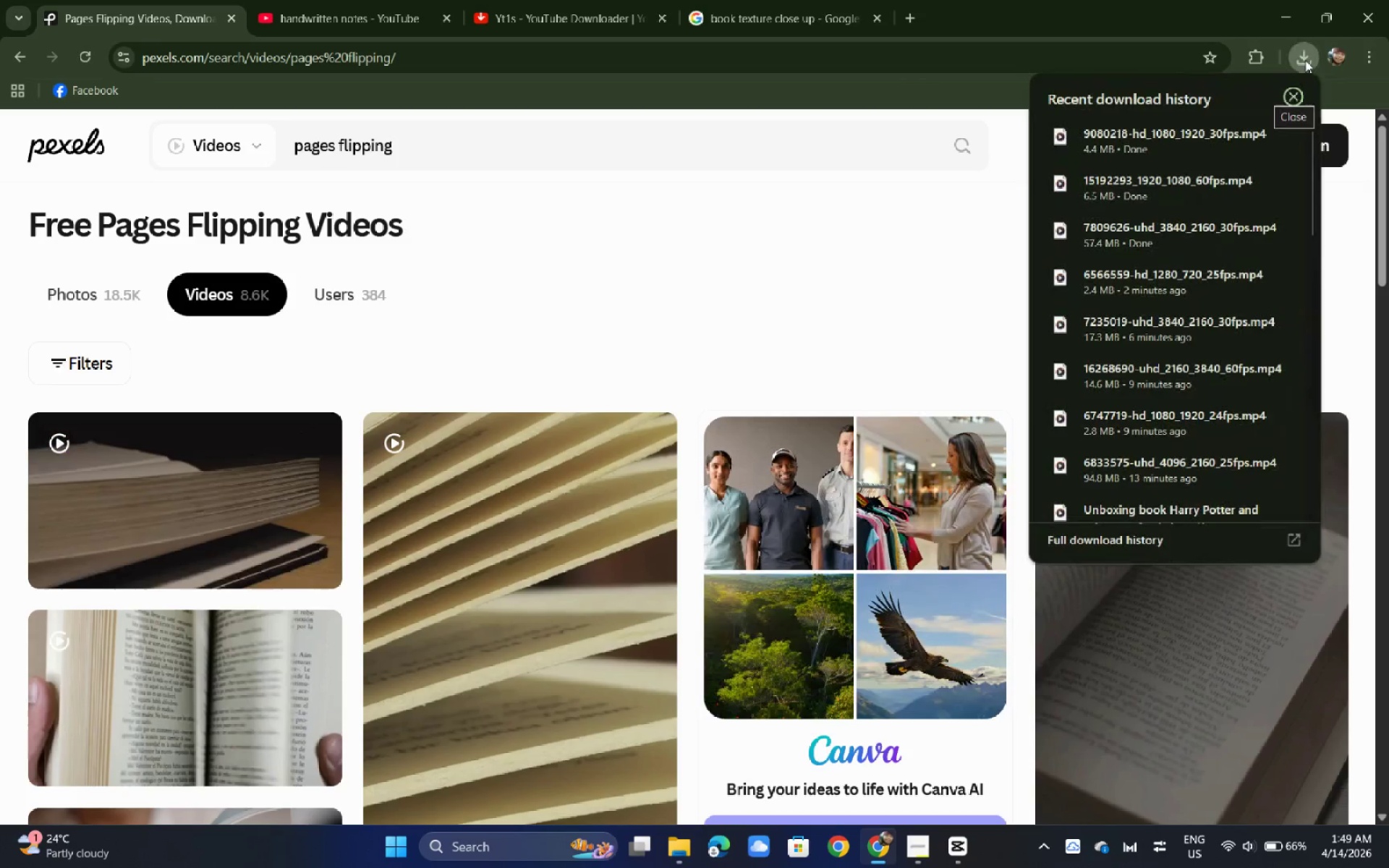 
left_click([1305, 60])
 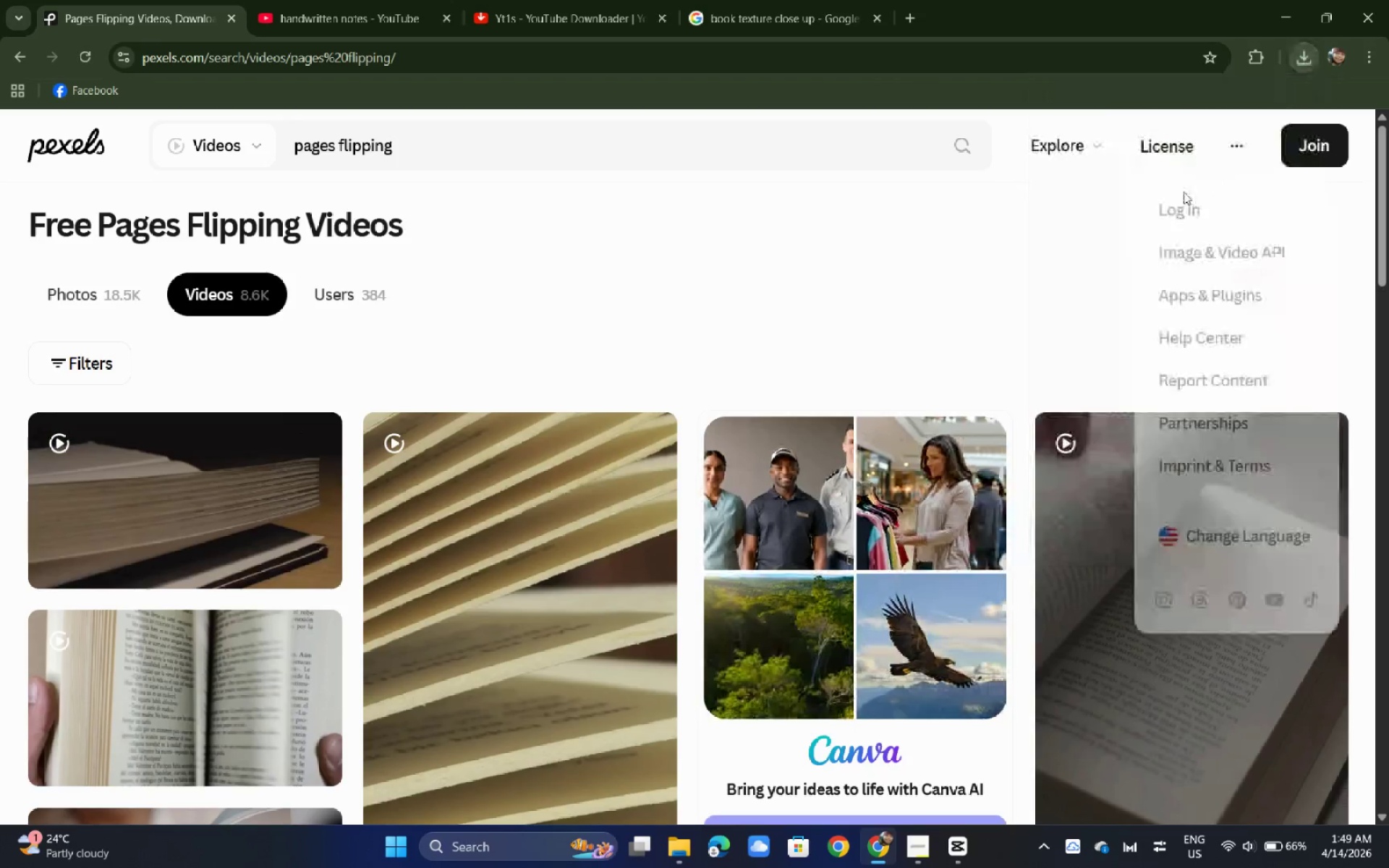 
scroll: coordinate [1174, 199], scroll_direction: down, amount: 4.0
 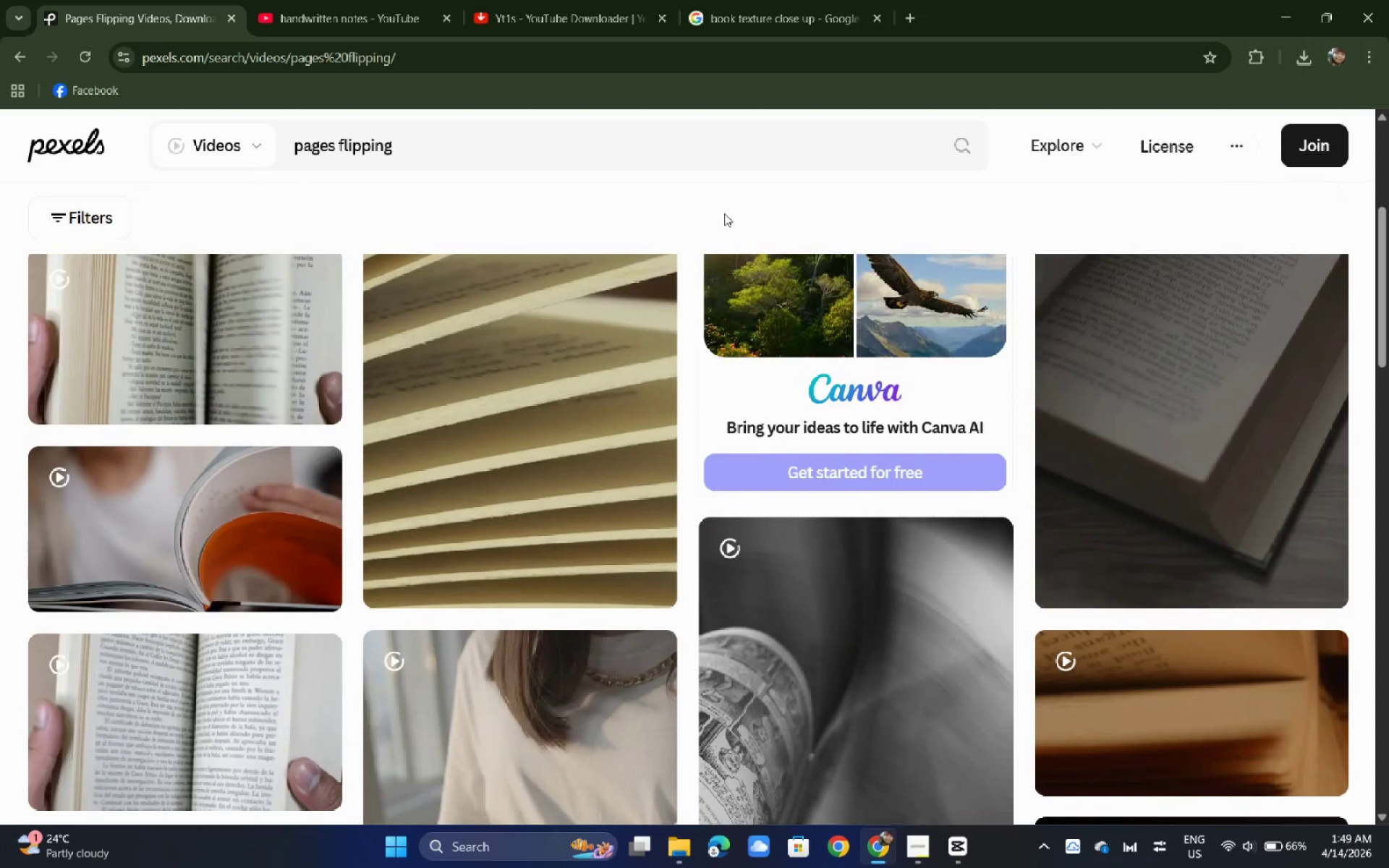 
left_click_drag(start_coordinate=[556, 148], to_coordinate=[69, 127])
 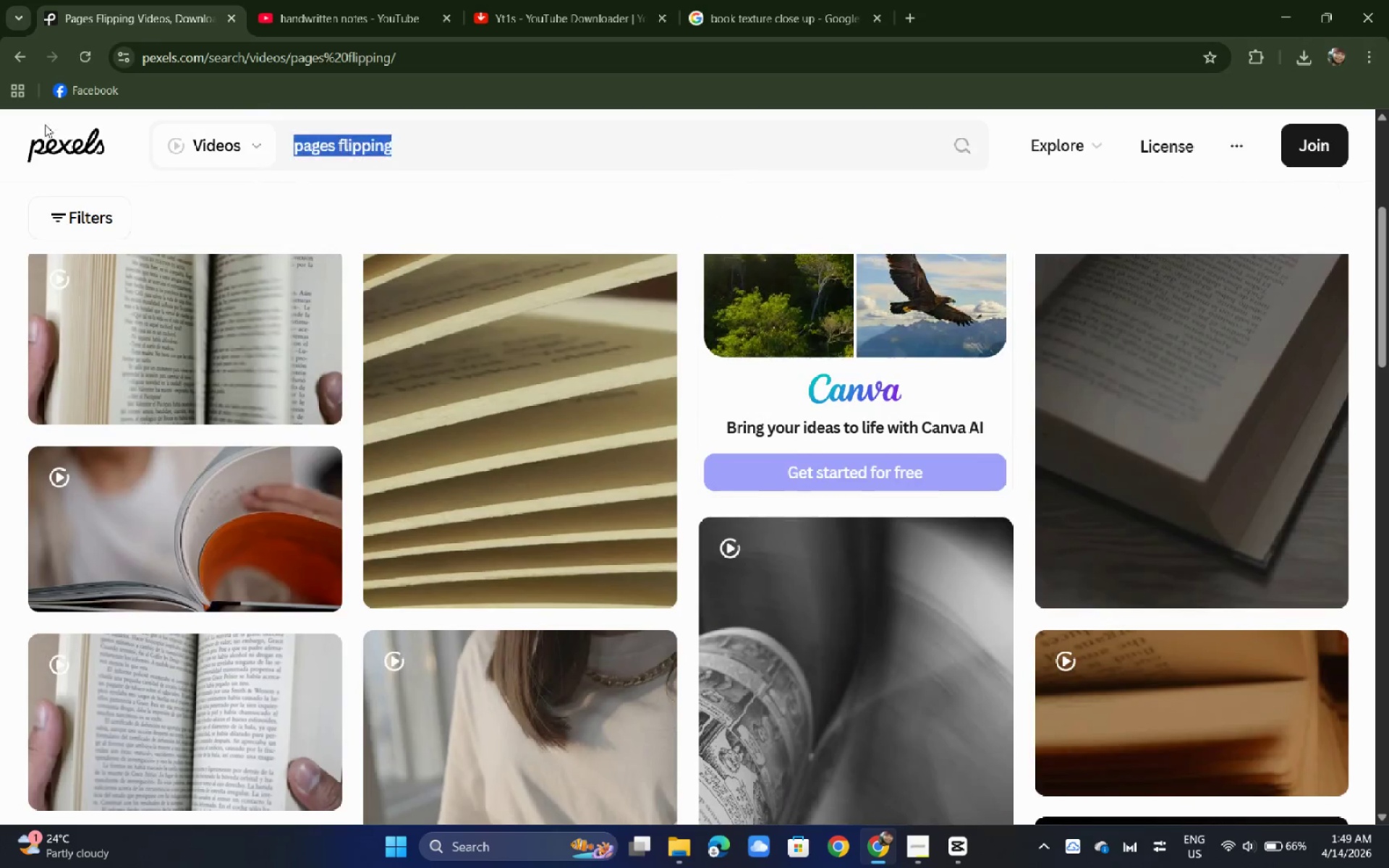 
type(aethr)
key(Backspace)
type(etic layout)
 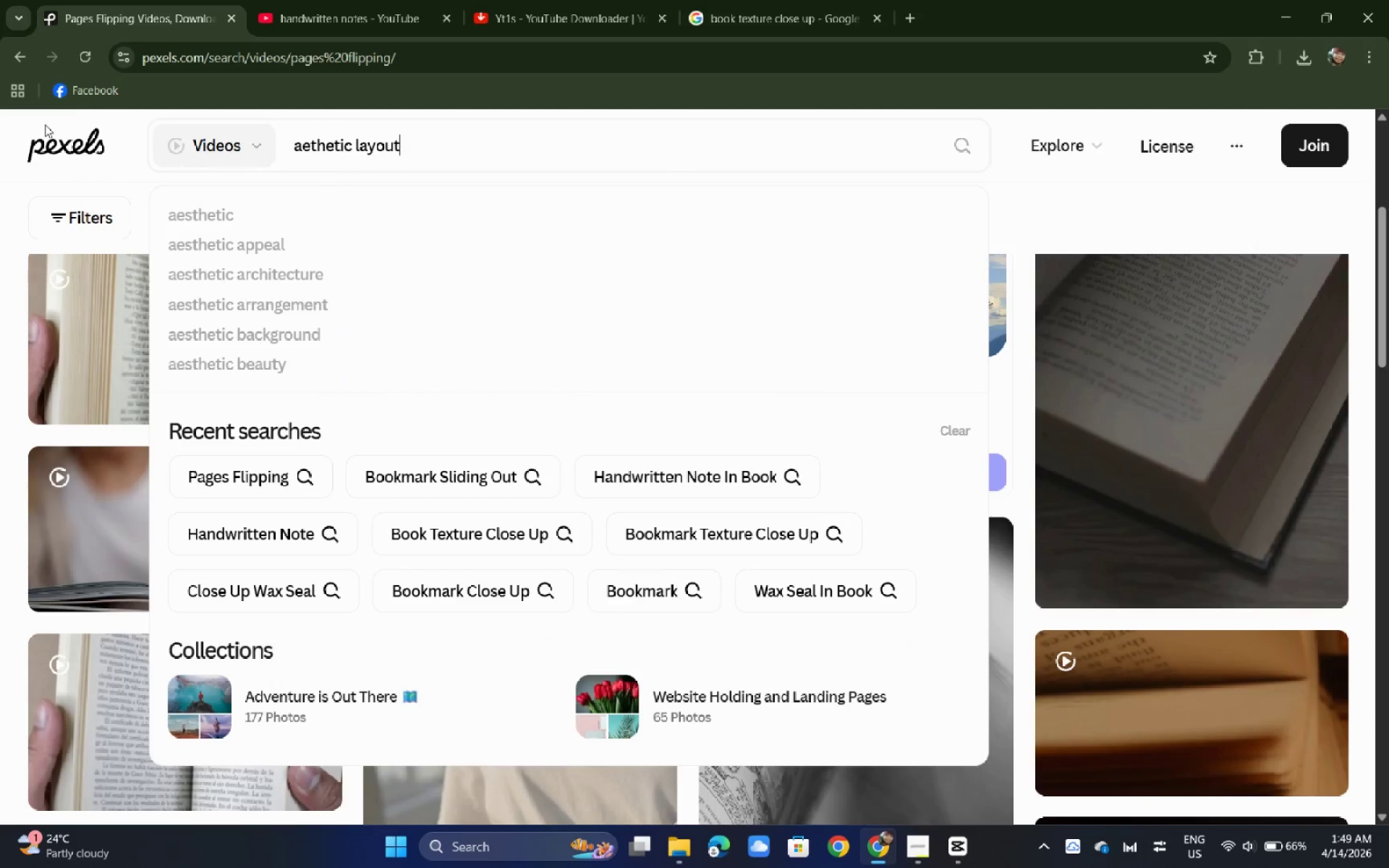 
key(Enter)
 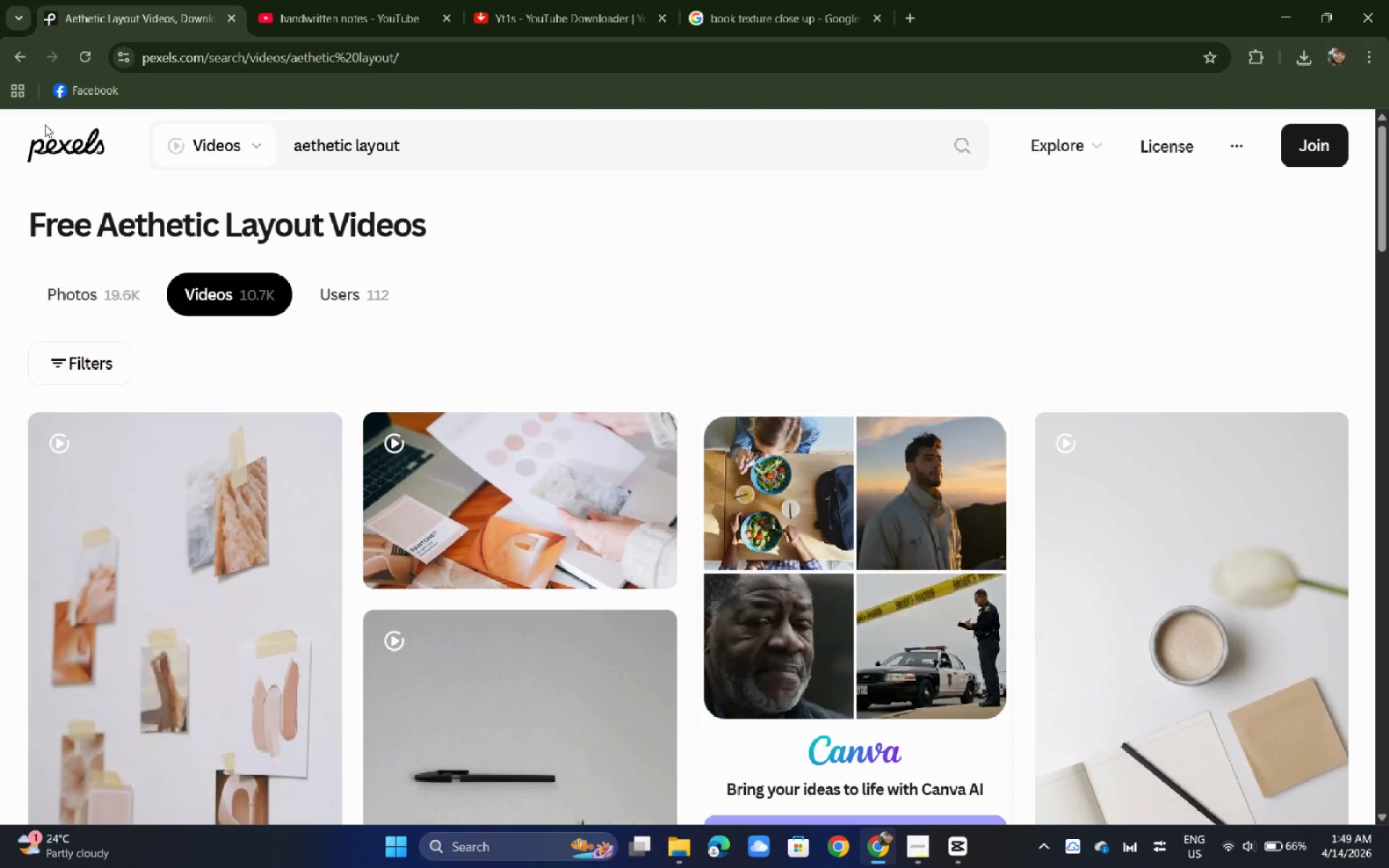 
wait(17.28)
 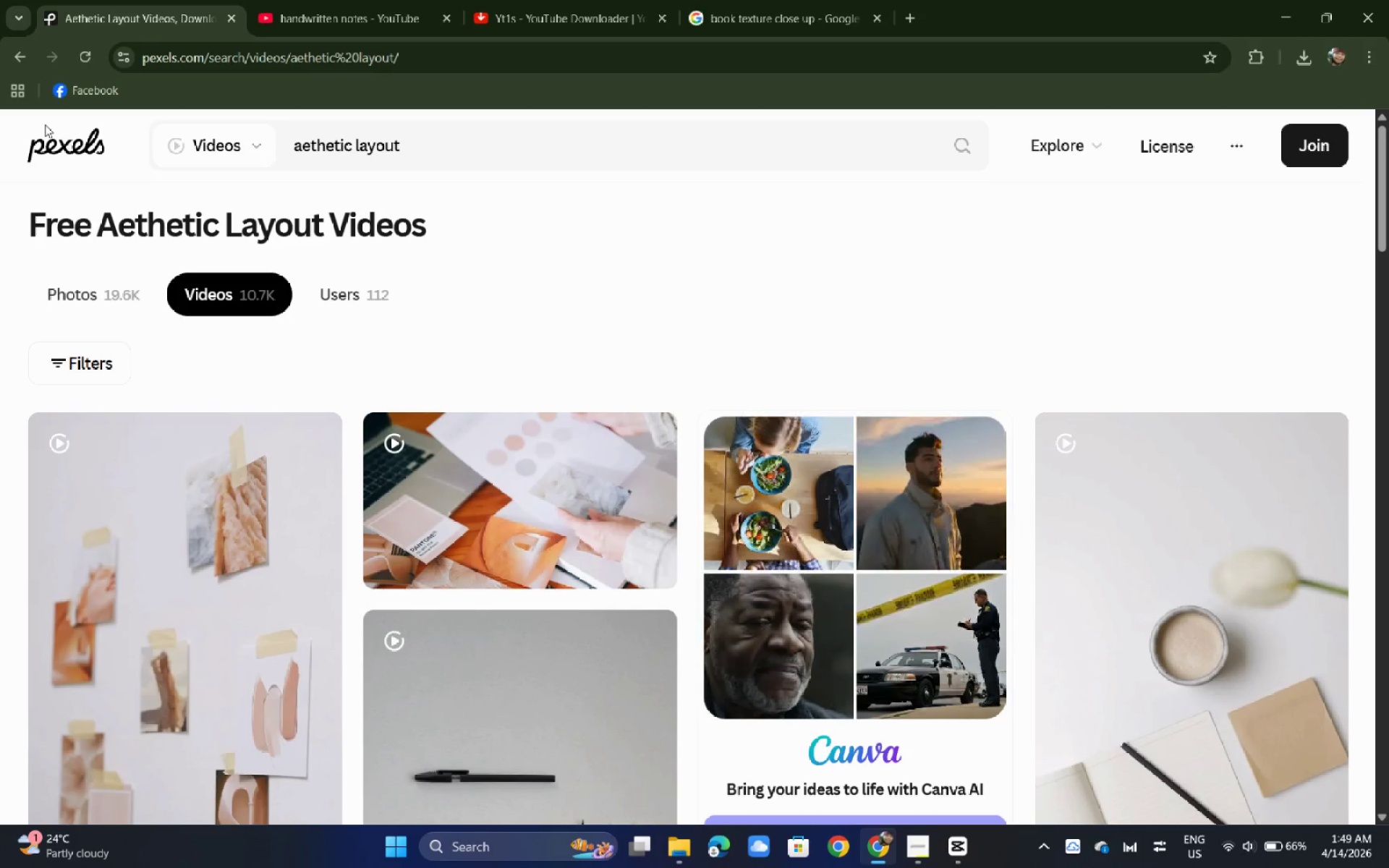 
key(Alt+Tab)